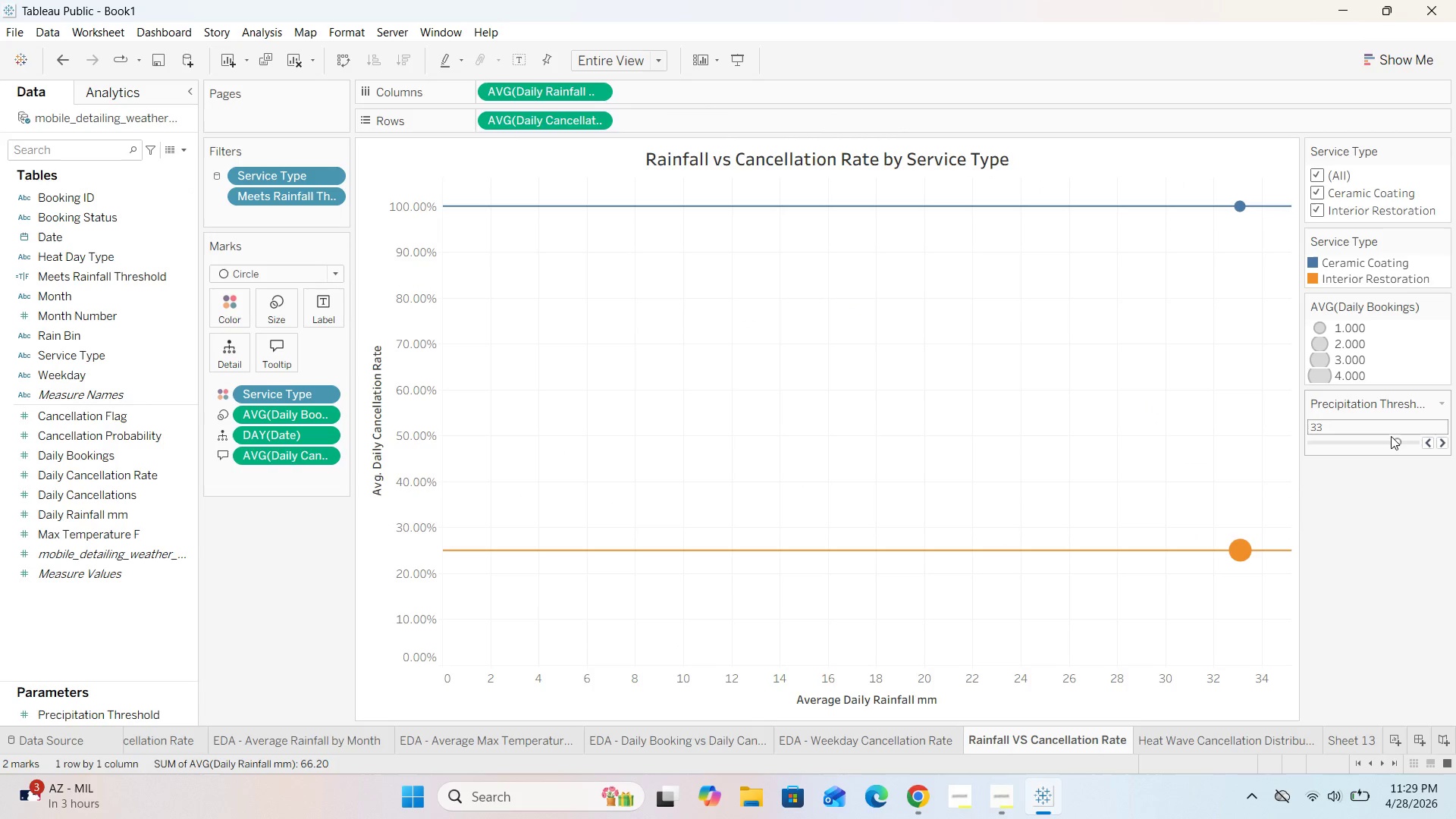 
left_click_drag(start_coordinate=[1391, 440], to_coordinate=[1370, 444])
 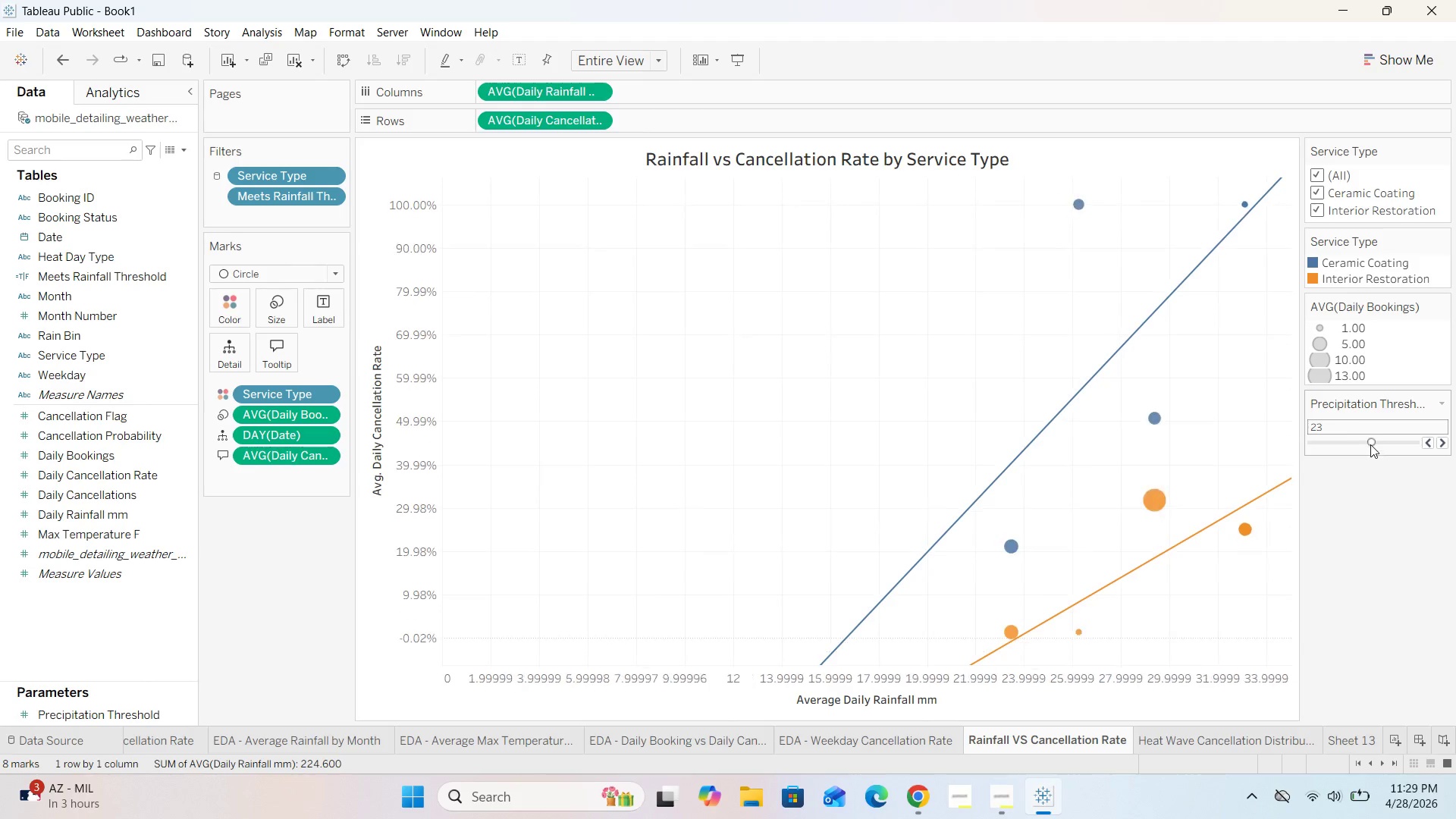 
left_click_drag(start_coordinate=[1370, 441], to_coordinate=[1354, 450])
 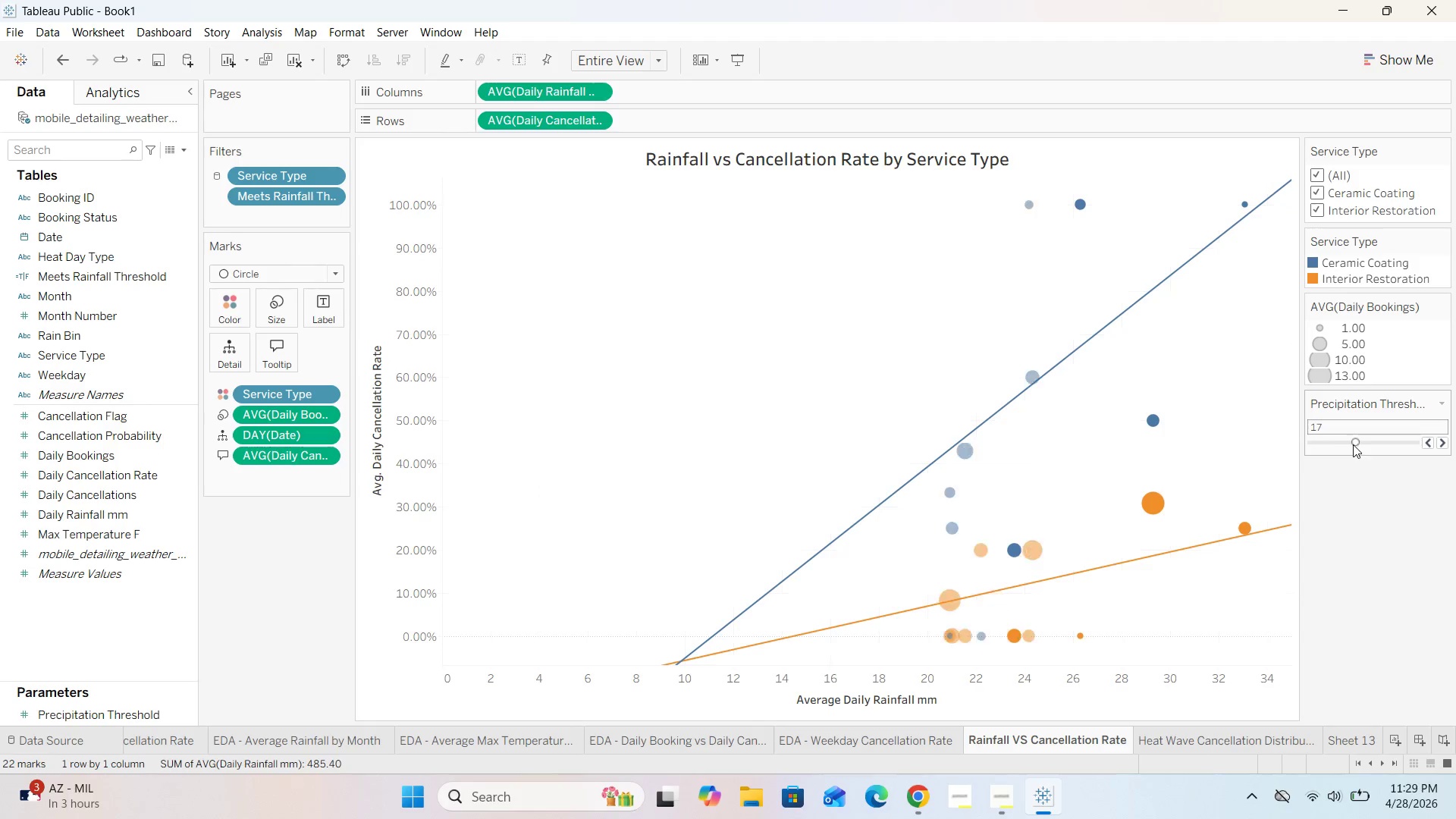 
left_click_drag(start_coordinate=[1353, 444], to_coordinate=[1341, 451])
 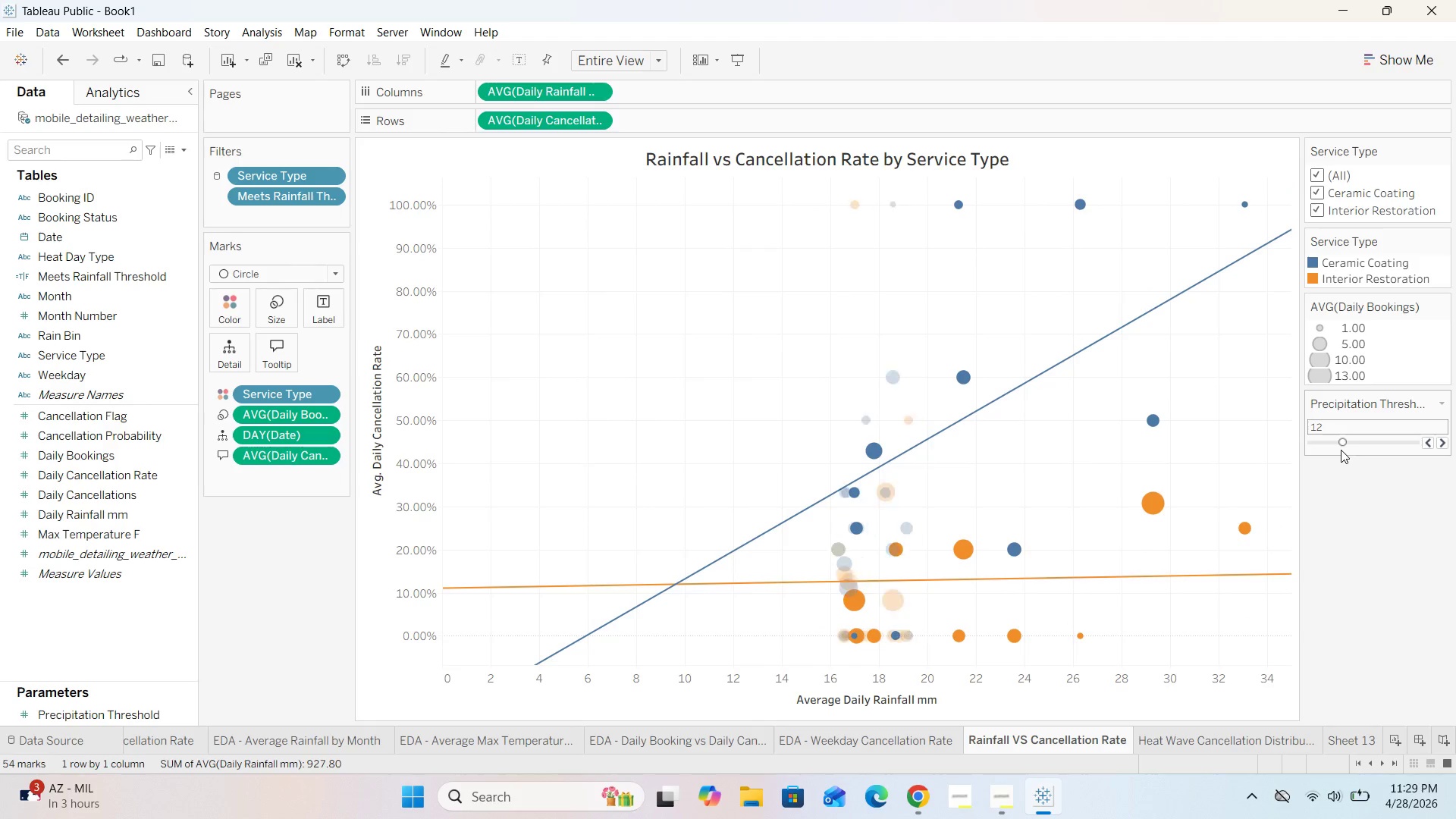 
left_click_drag(start_coordinate=[1341, 447], to_coordinate=[1338, 450])
 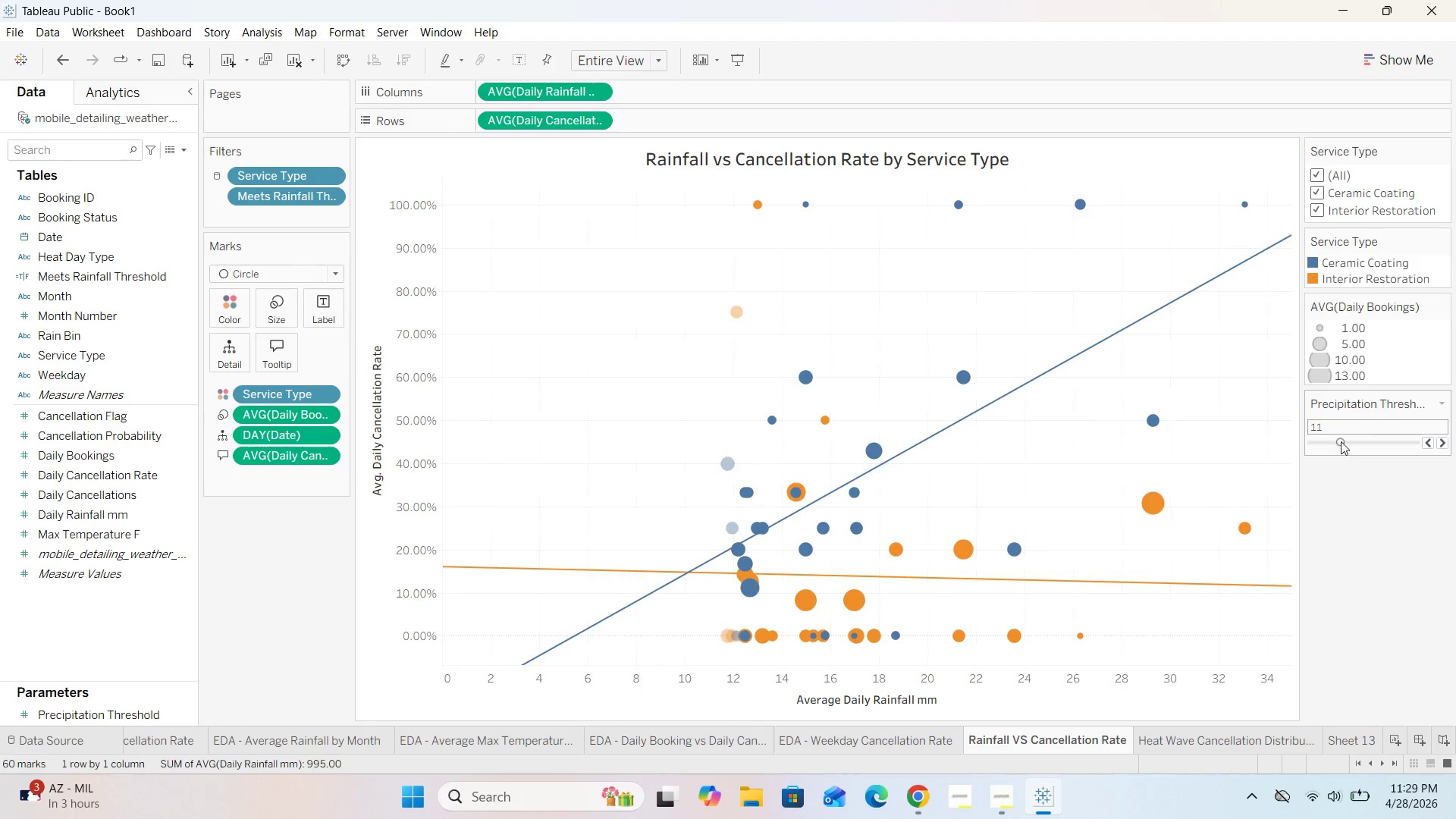 
left_click_drag(start_coordinate=[1341, 440], to_coordinate=[1331, 447])
 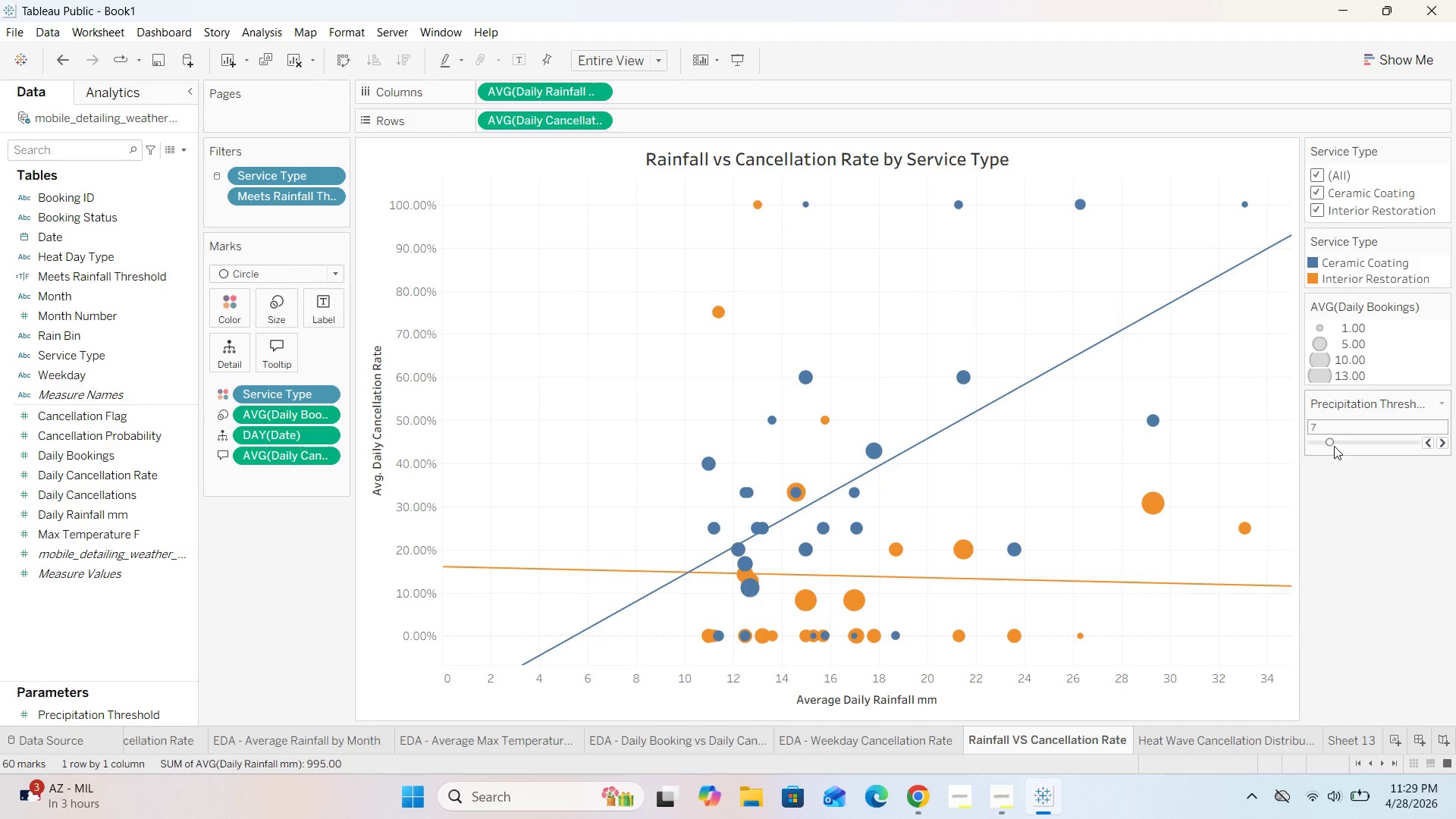 
left_click_drag(start_coordinate=[1336, 442], to_coordinate=[1352, 442])
 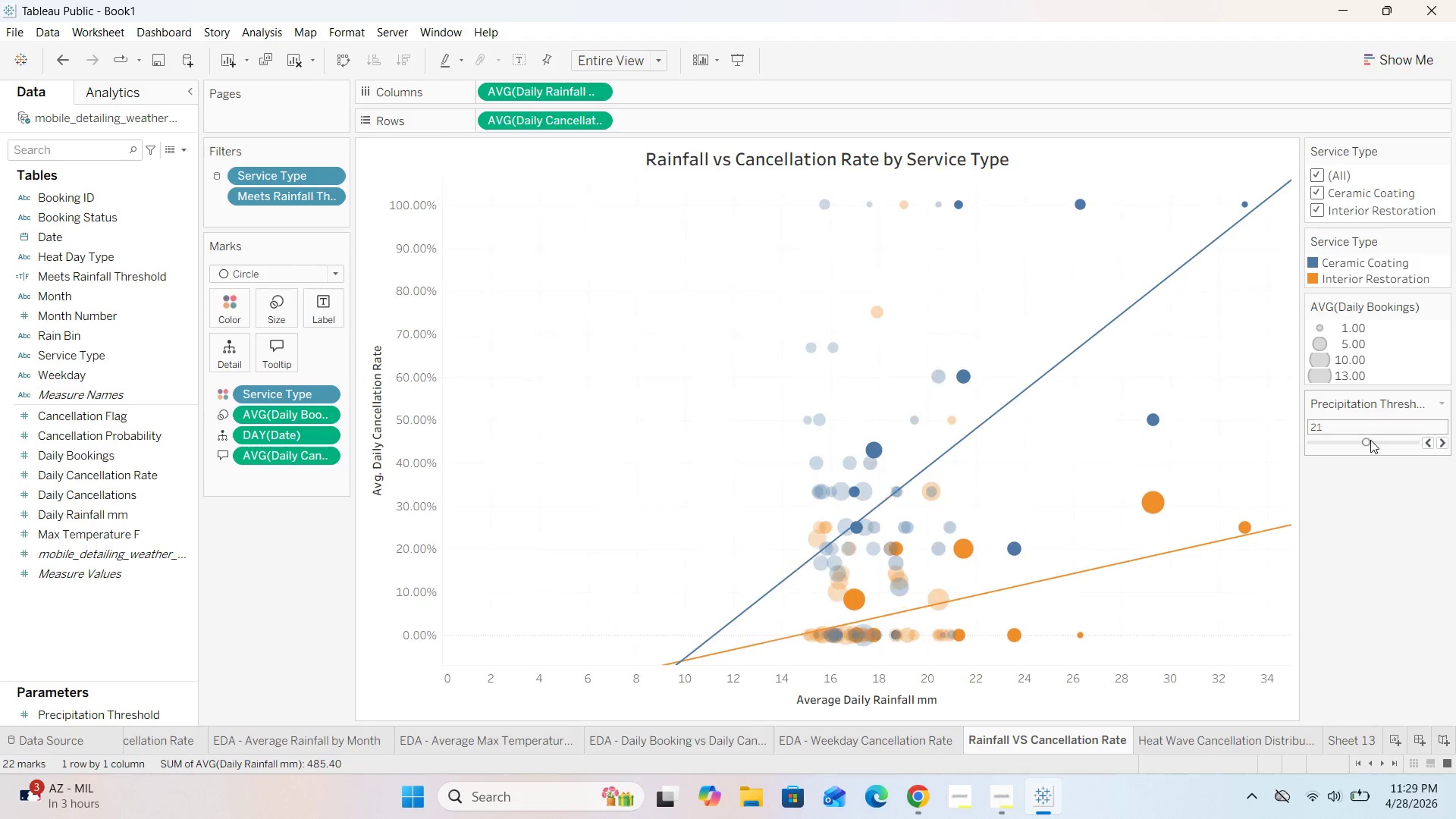 
triple_click([1379, 439])
 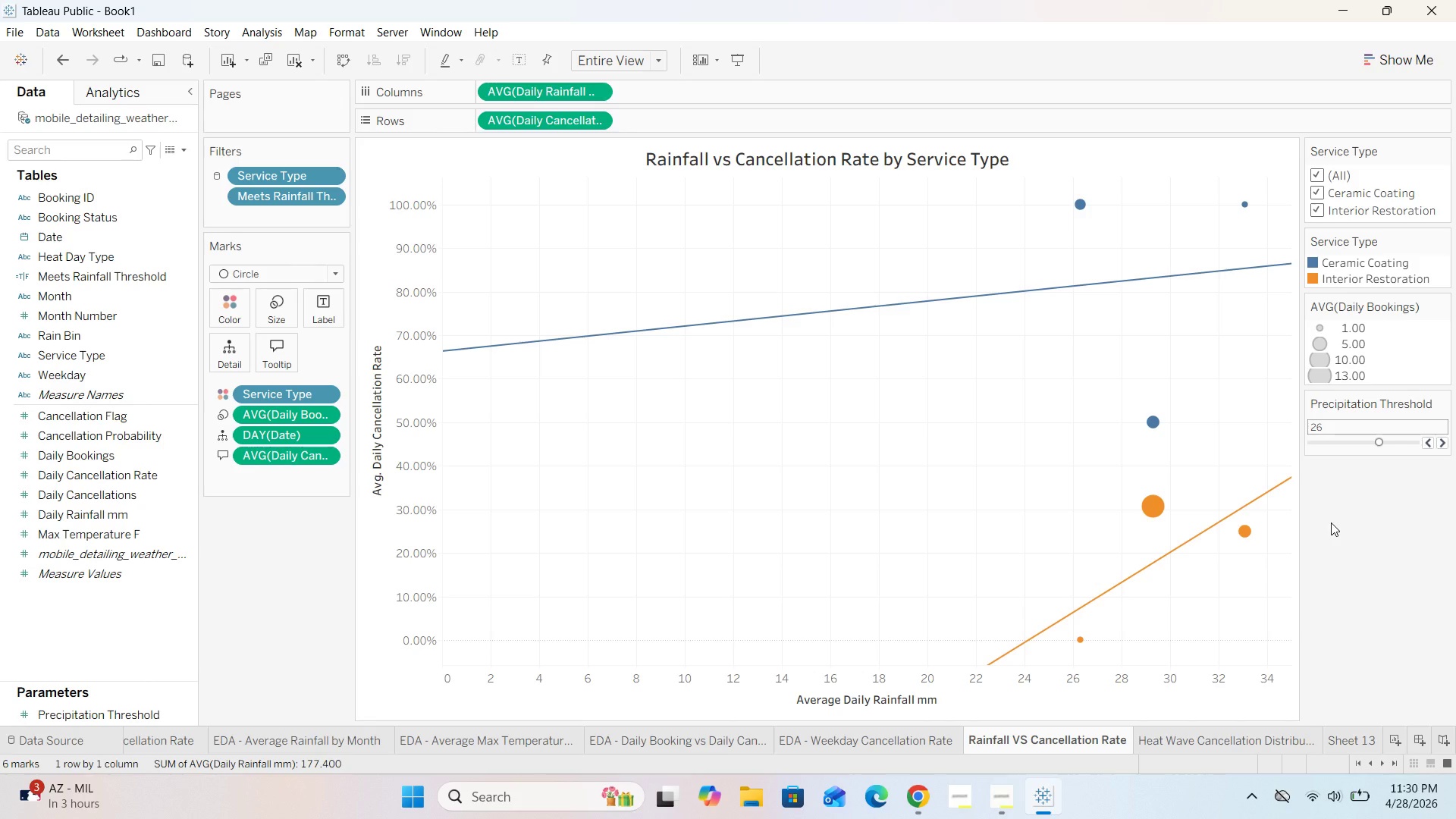 
wait(47.44)
 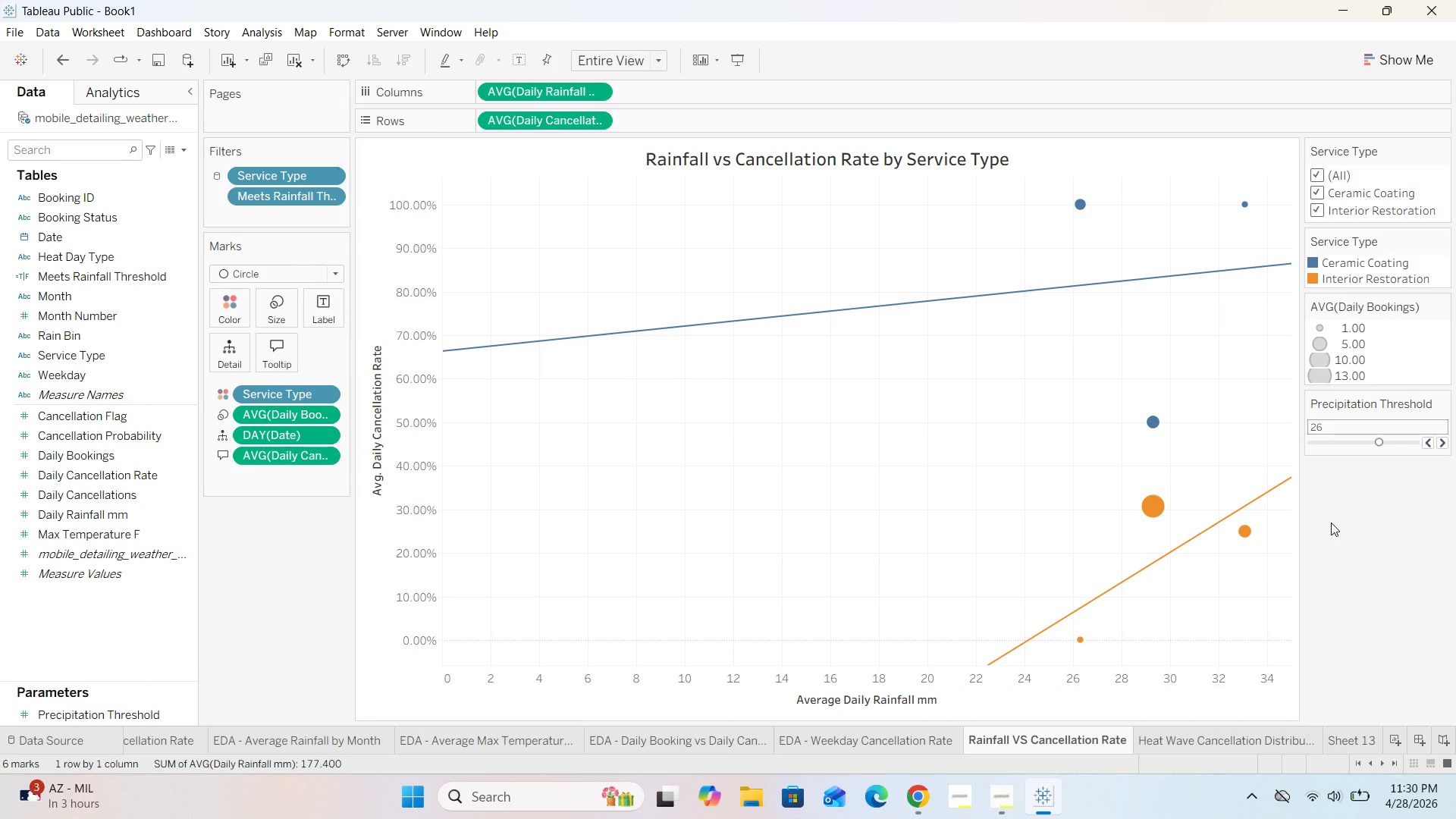 
left_click([1358, 436])
 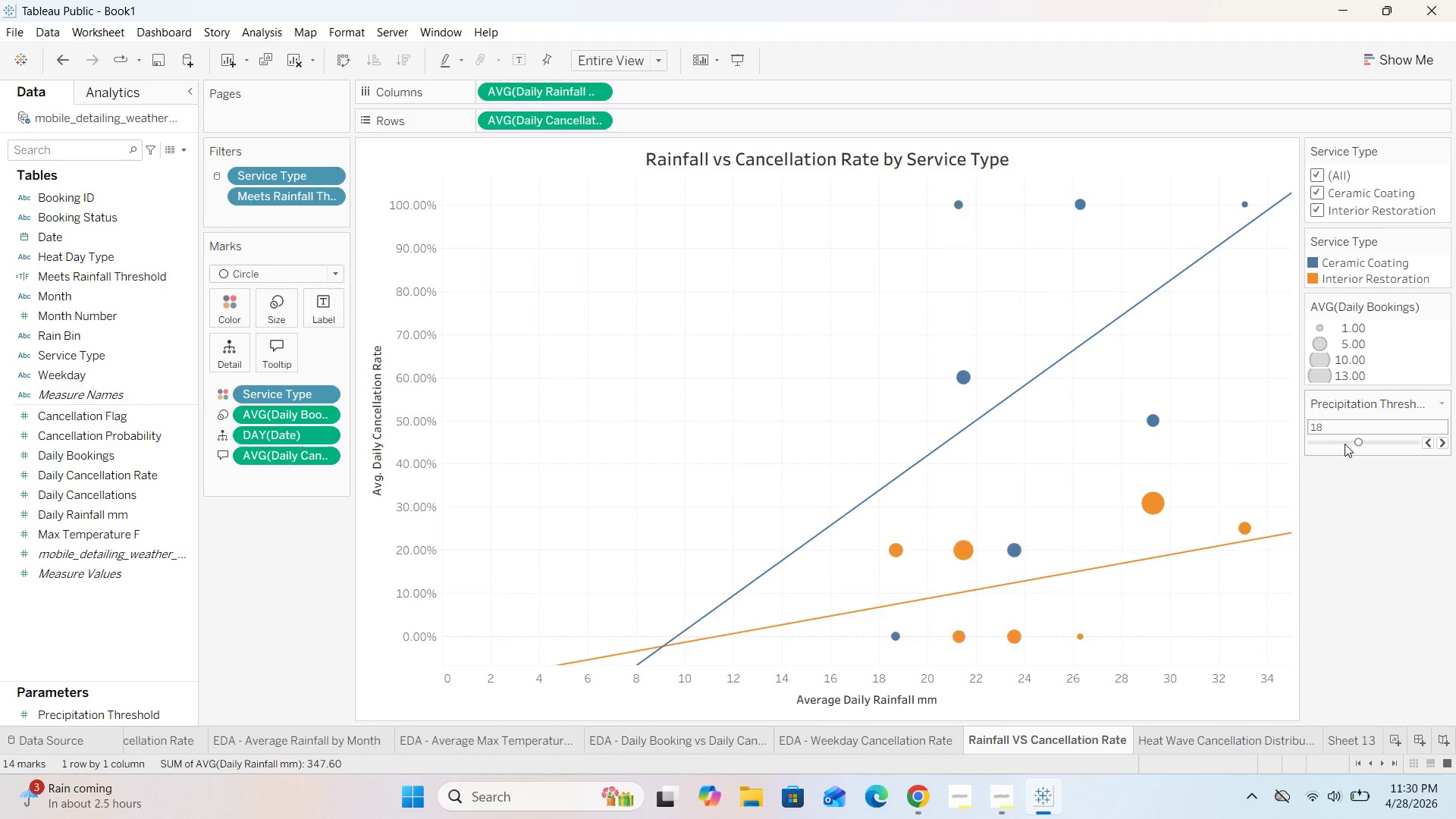 
left_click([1338, 443])
 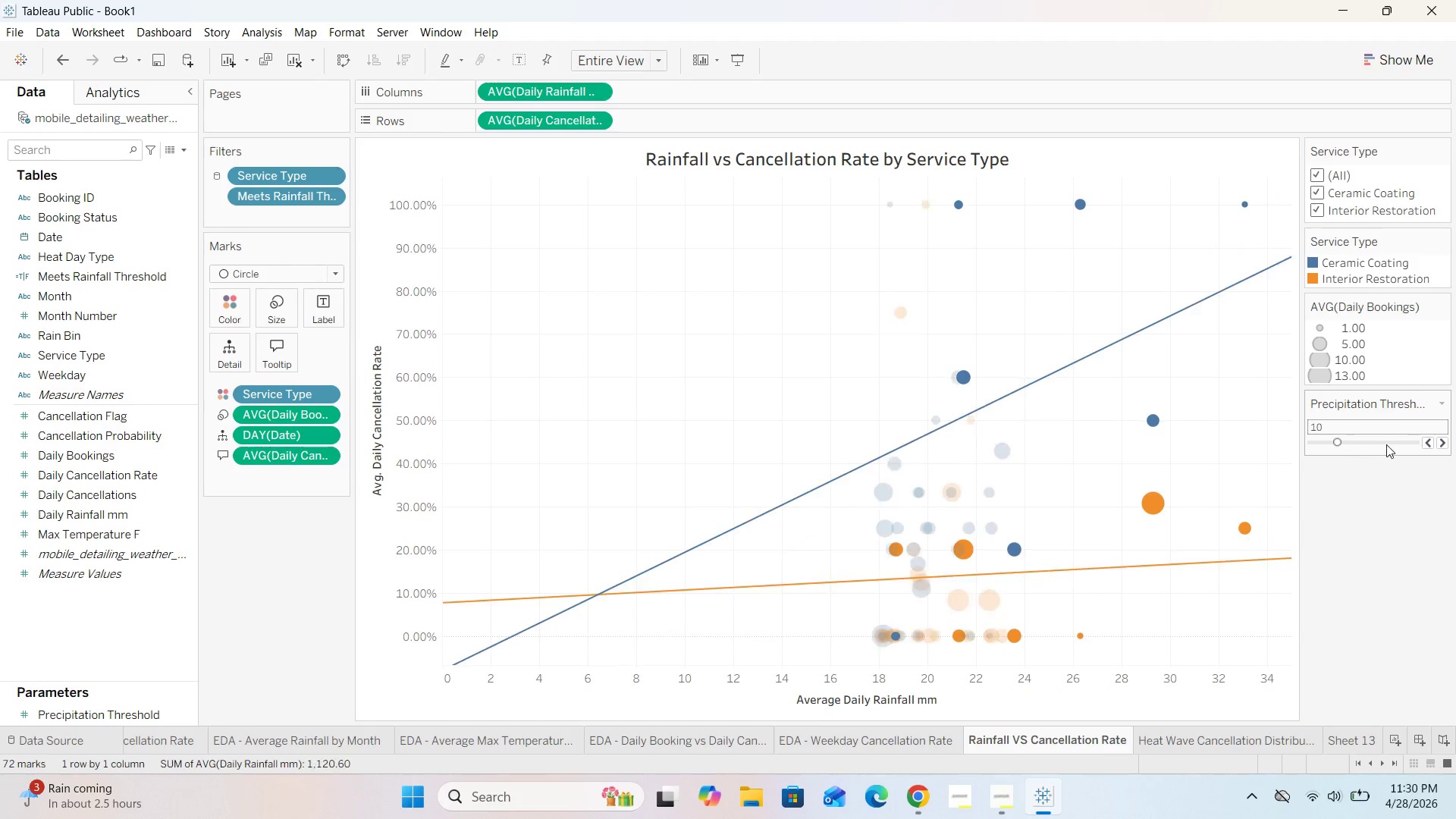 
left_click([1391, 441])
 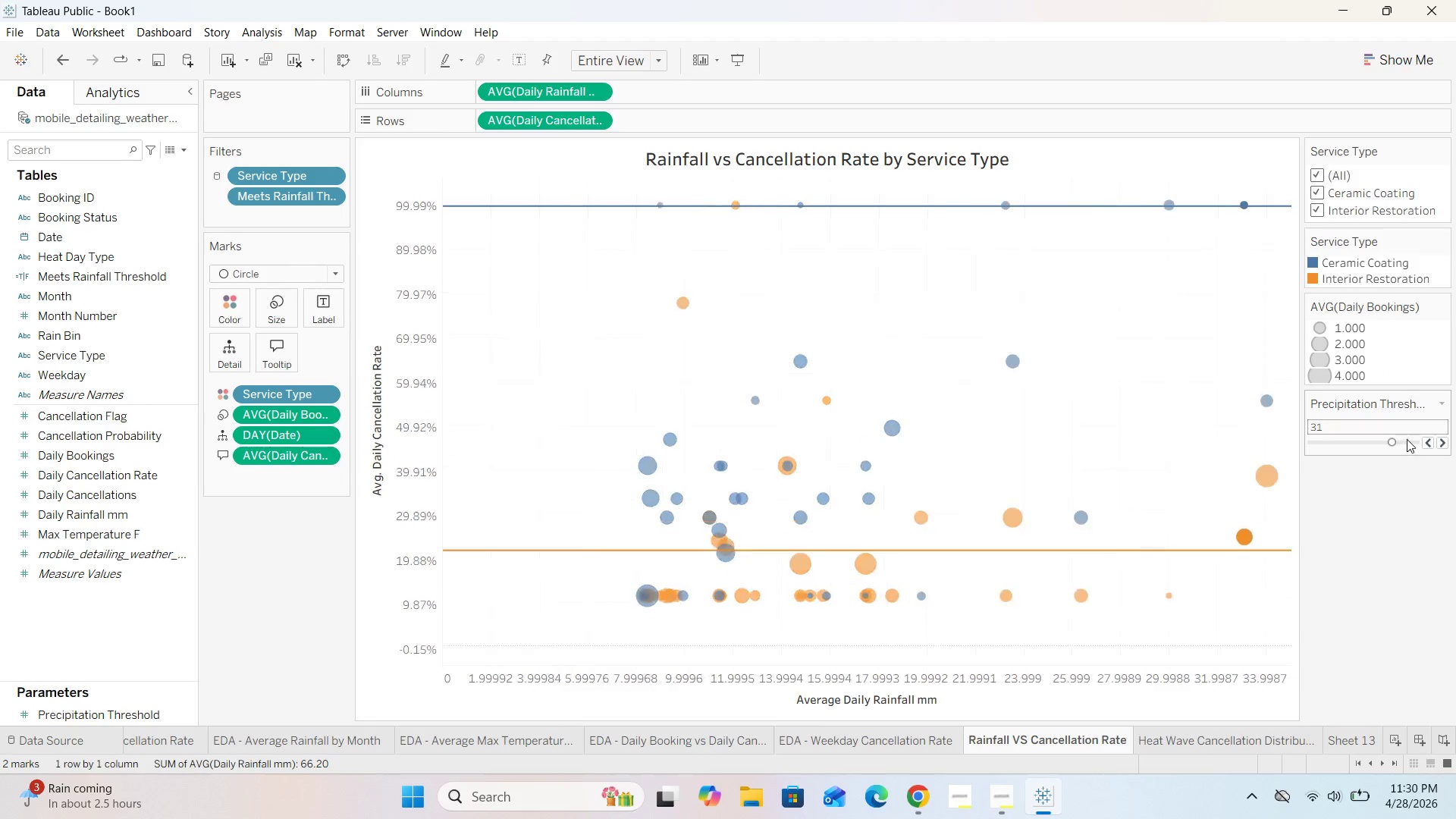 
left_click([1407, 439])
 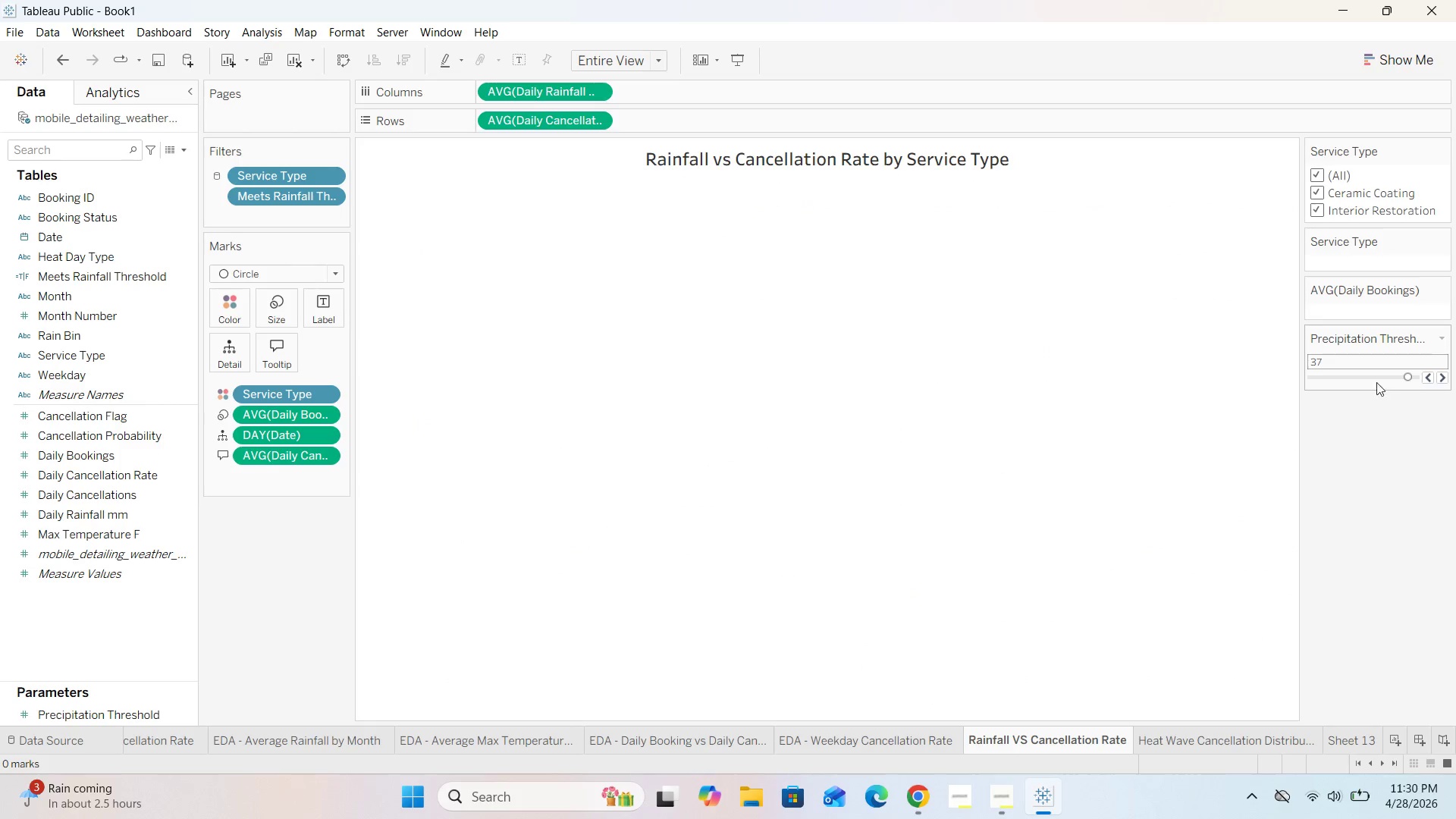 
left_click([1363, 378])
 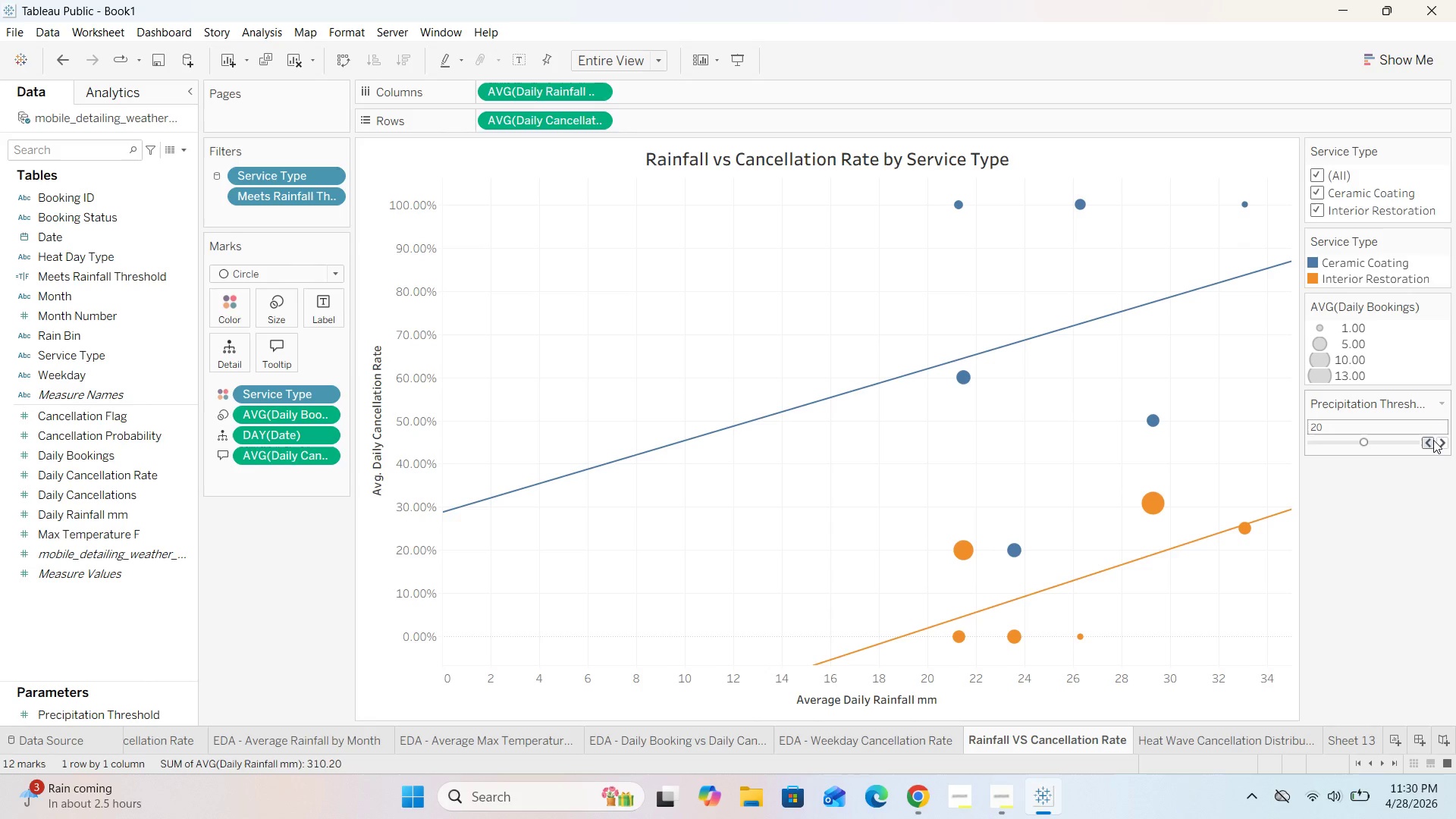 
left_click([1431, 442])
 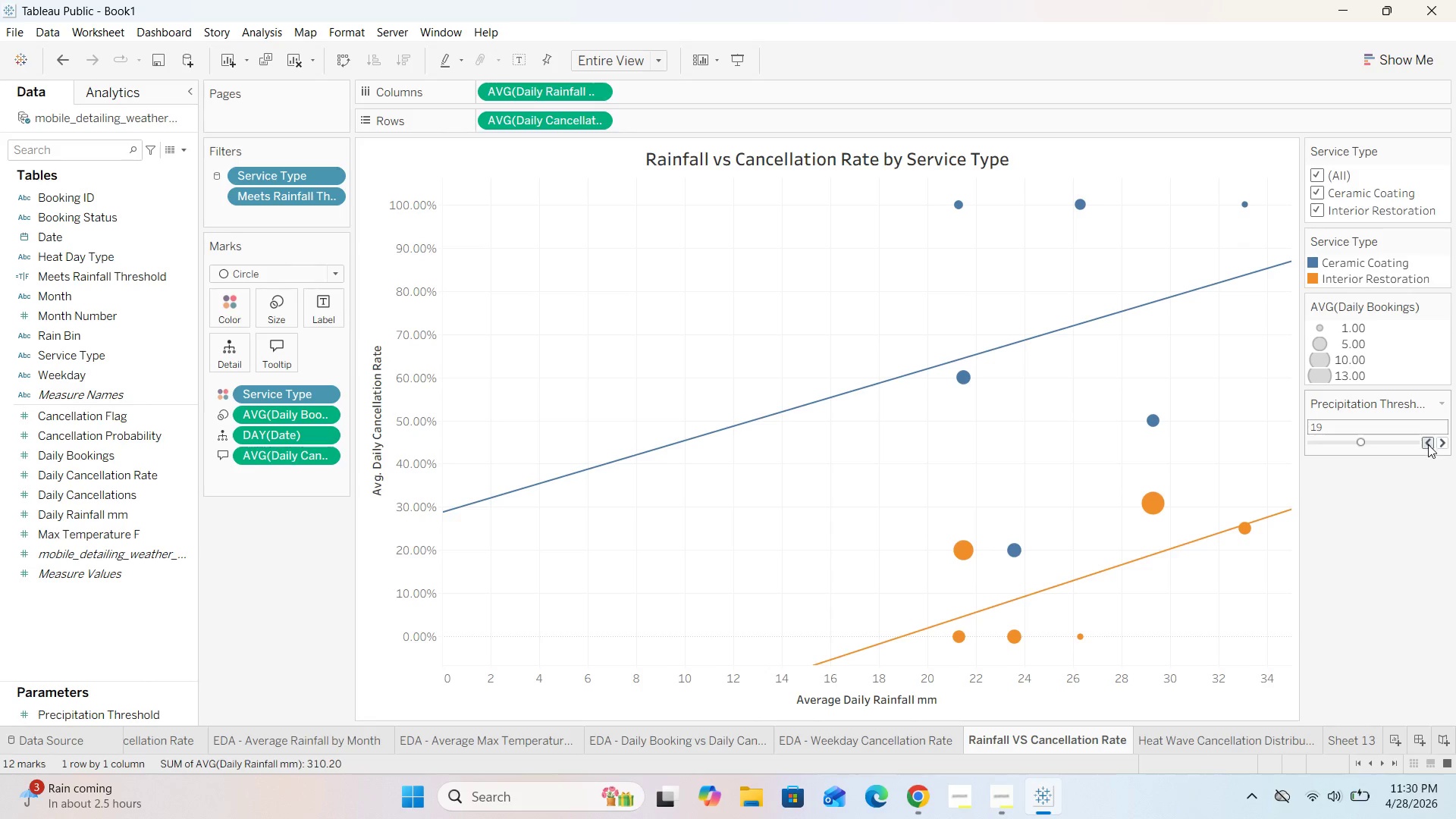 
left_click([1427, 443])
 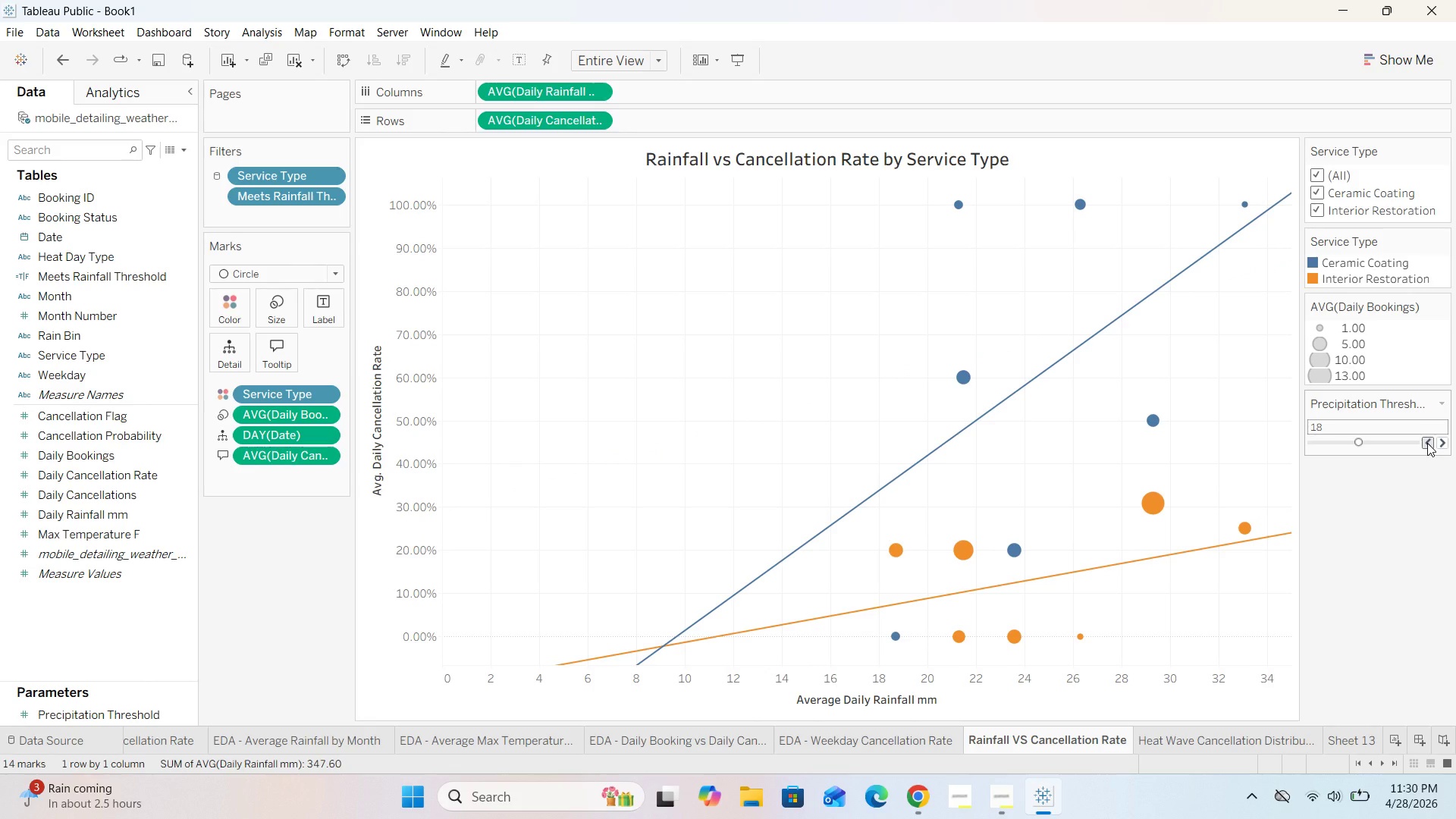 
left_click([1427, 443])
 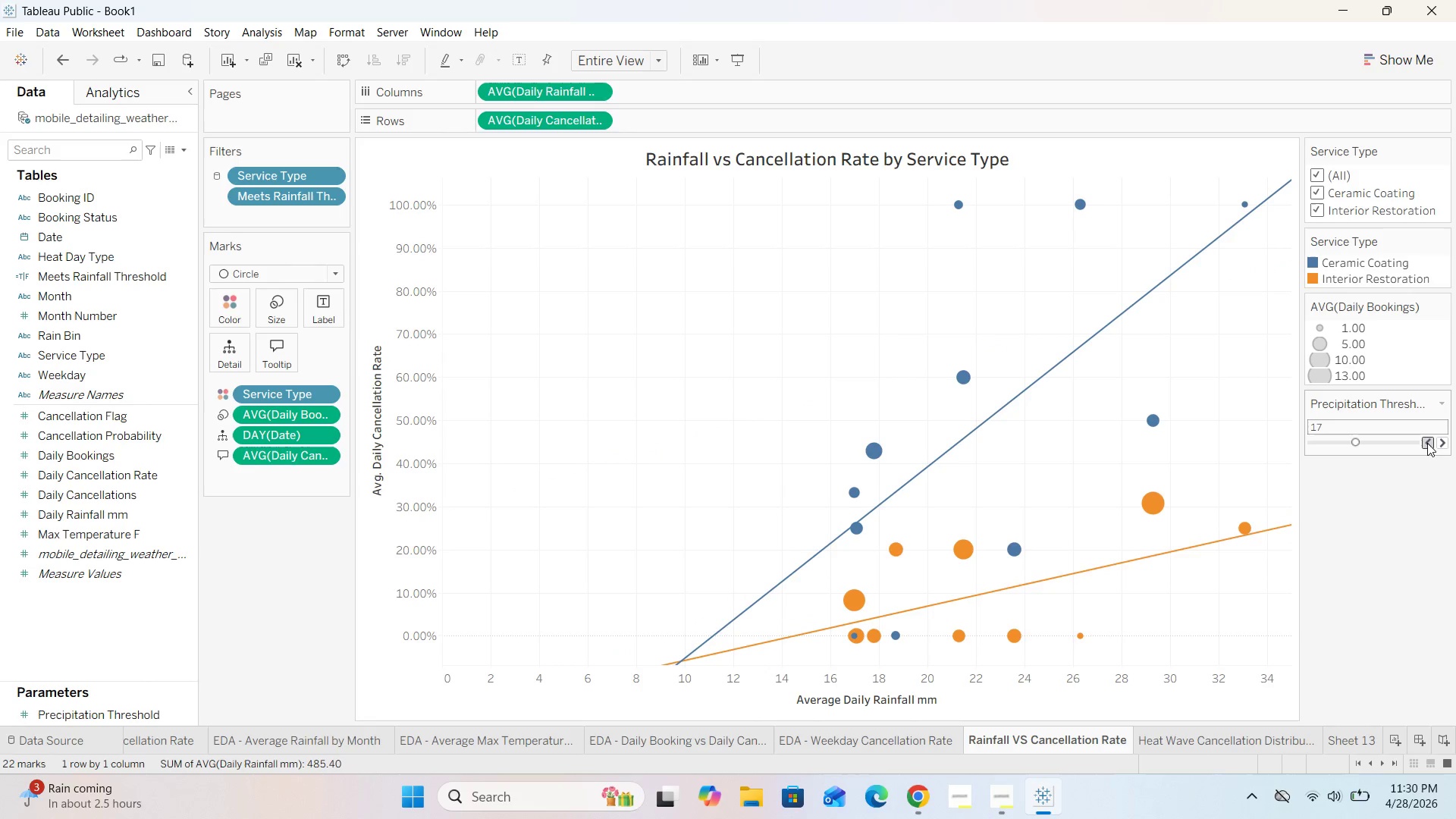 
double_click([1427, 443])
 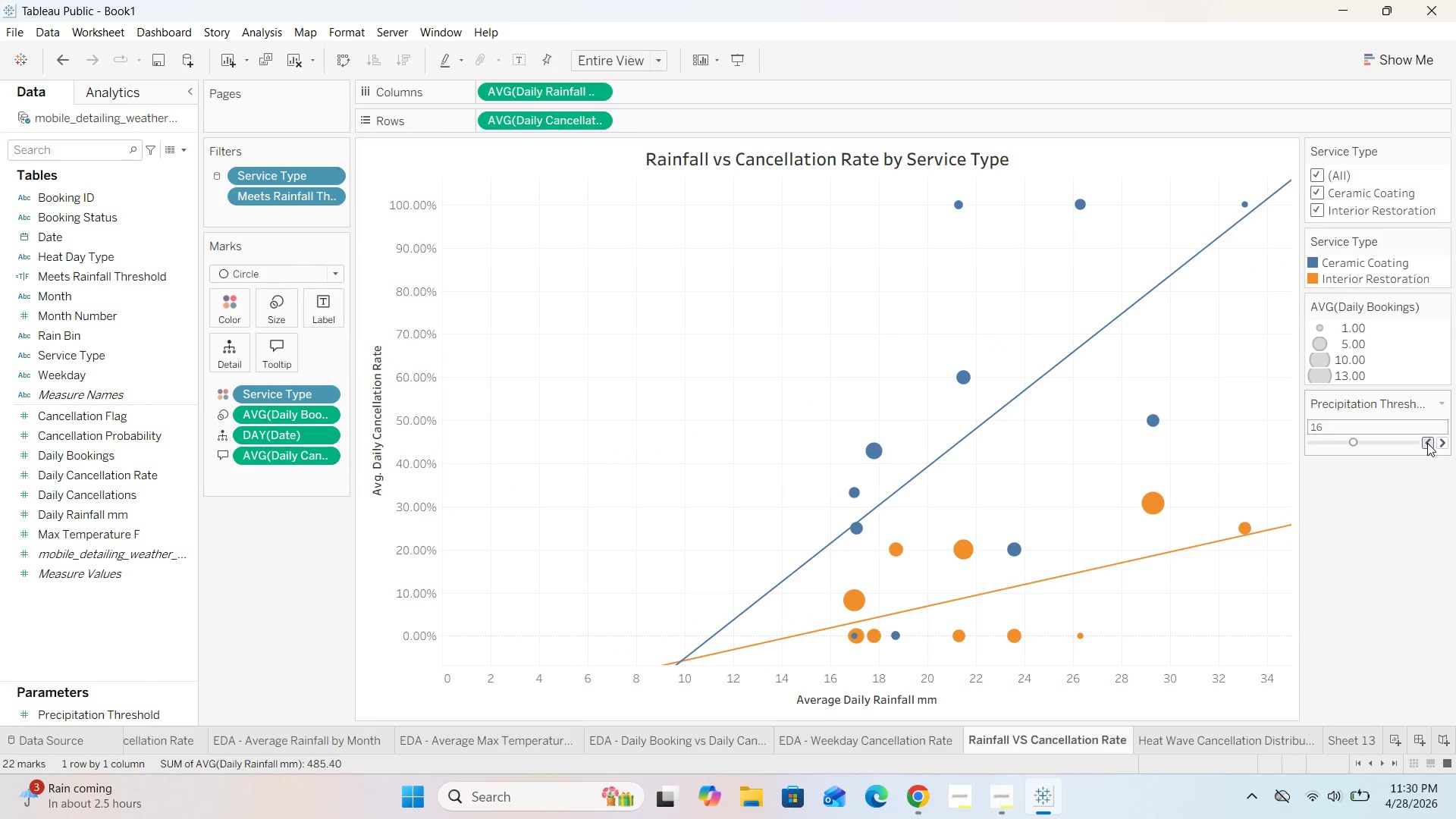 
triple_click([1427, 443])
 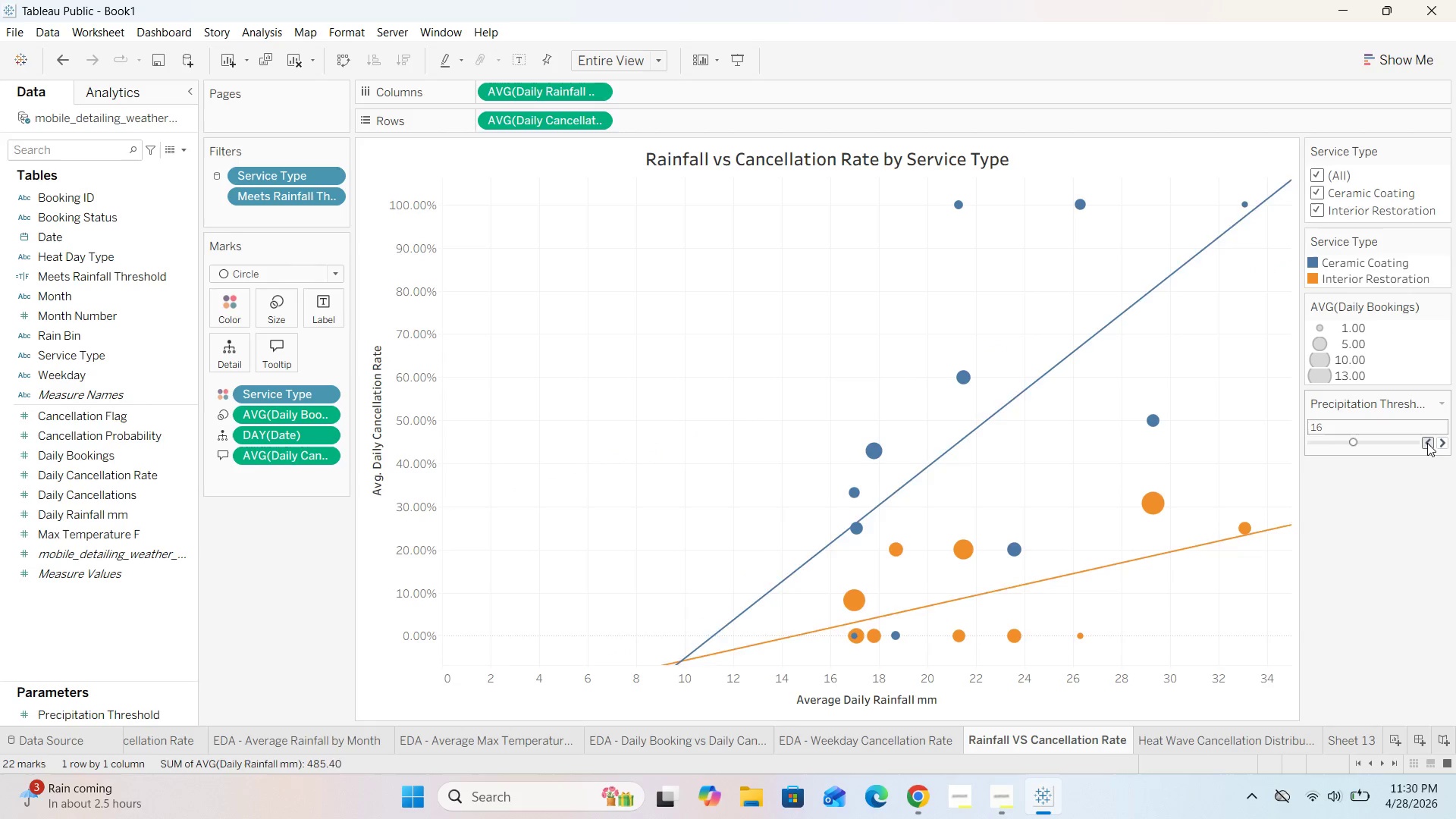 
triple_click([1427, 443])
 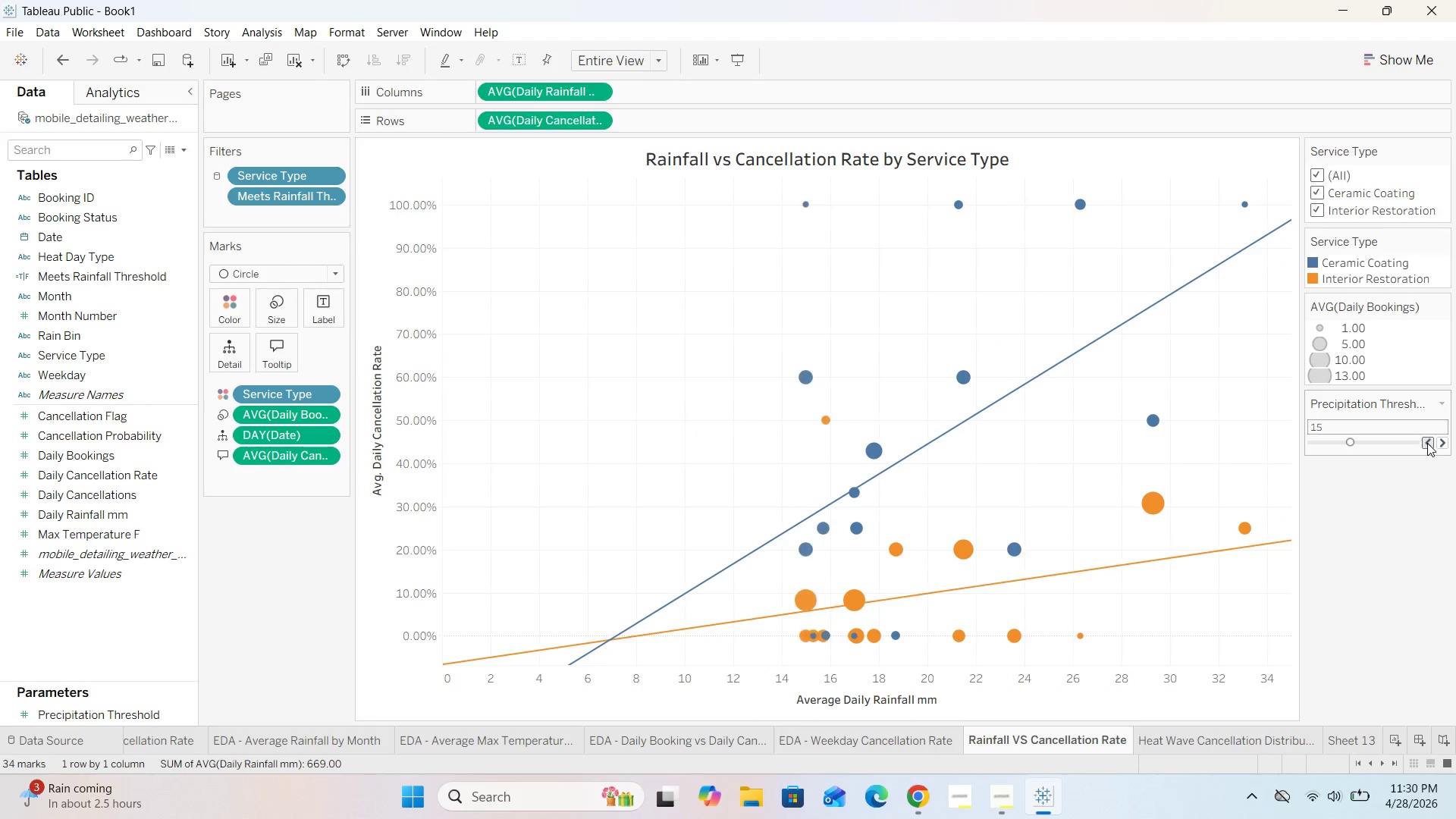 
triple_click([1427, 443])
 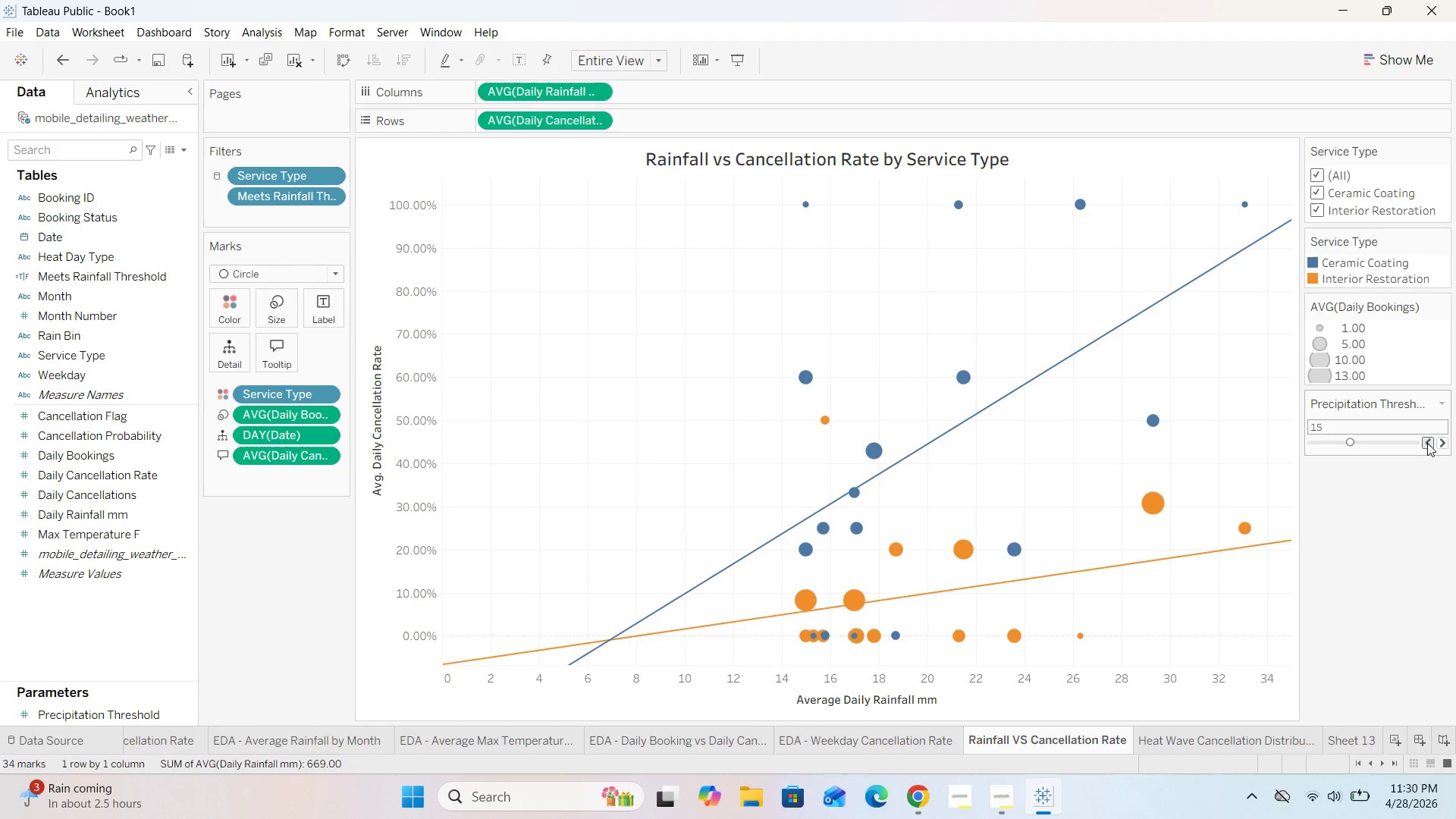 
triple_click([1427, 443])
 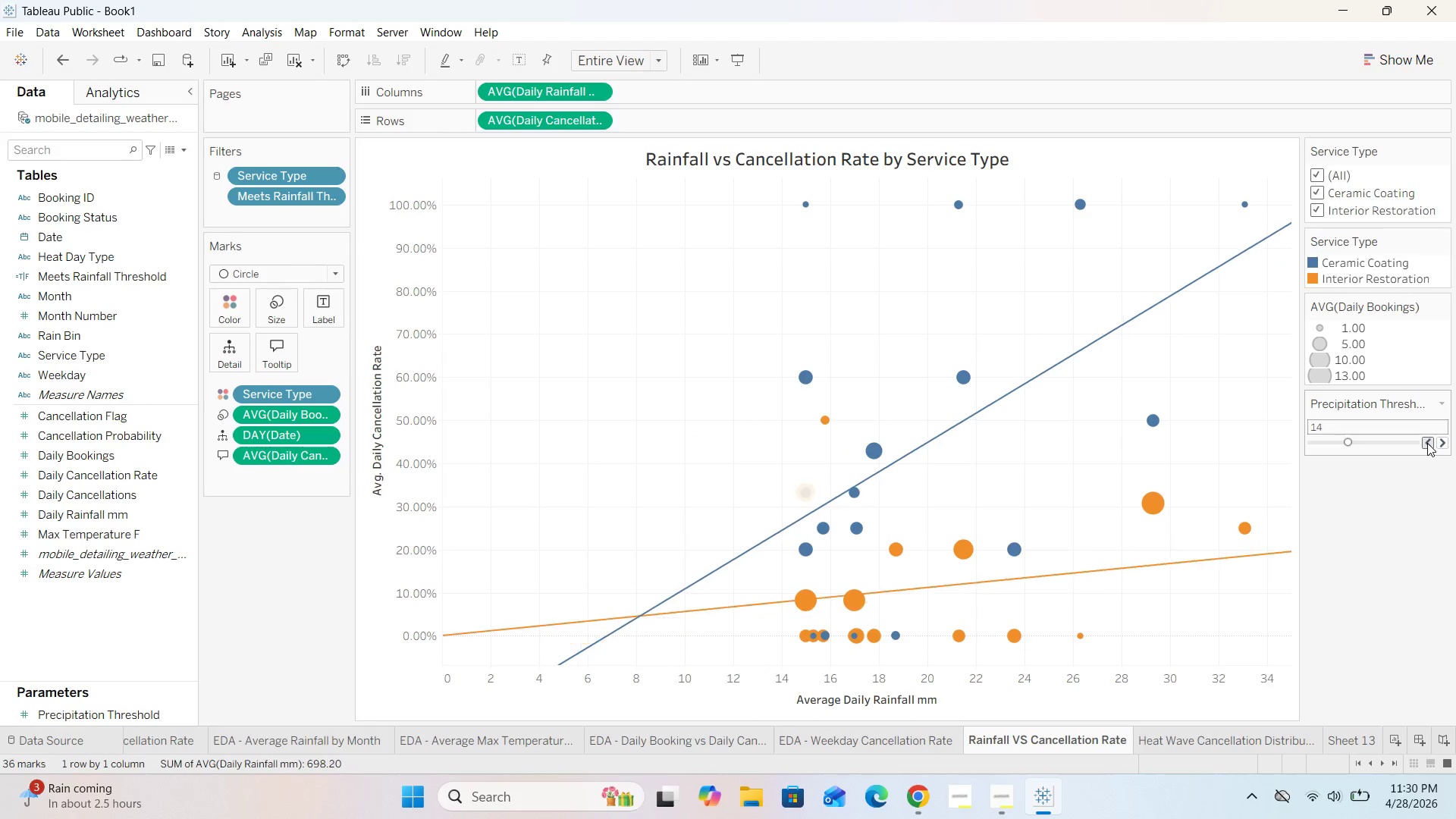 
triple_click([1427, 443])
 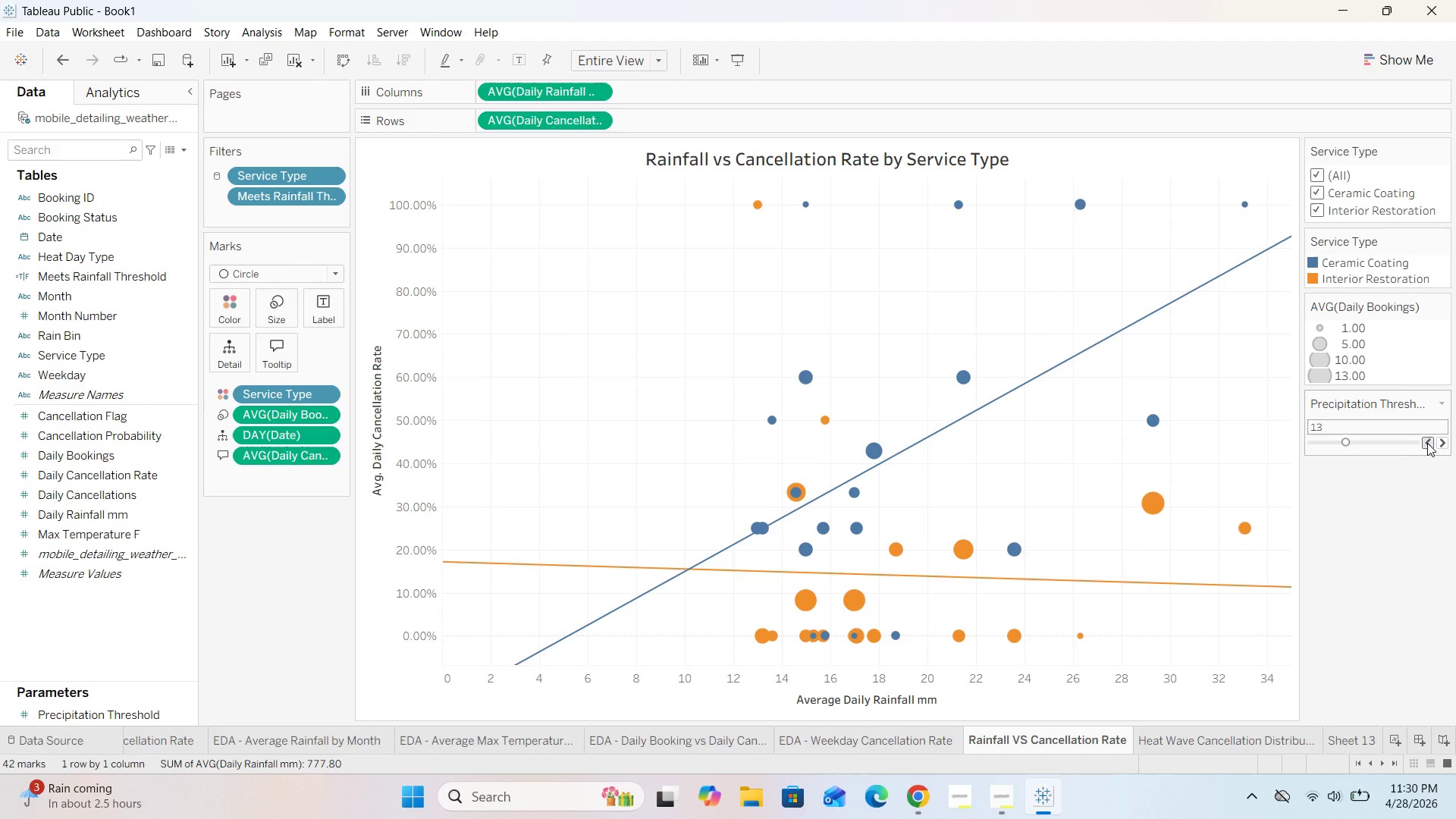 
left_click([1241, 742])
 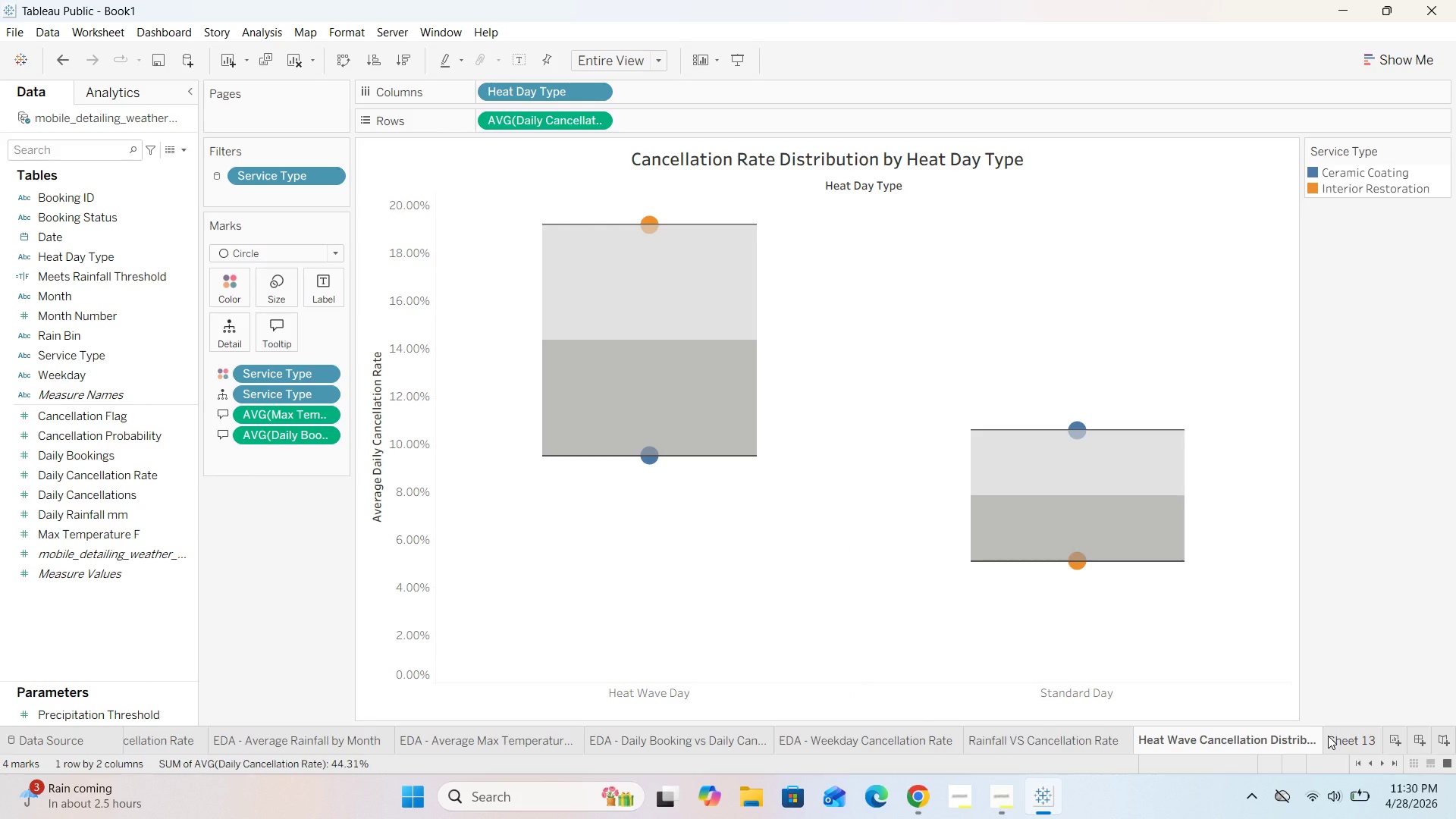 
left_click([1328, 736])
 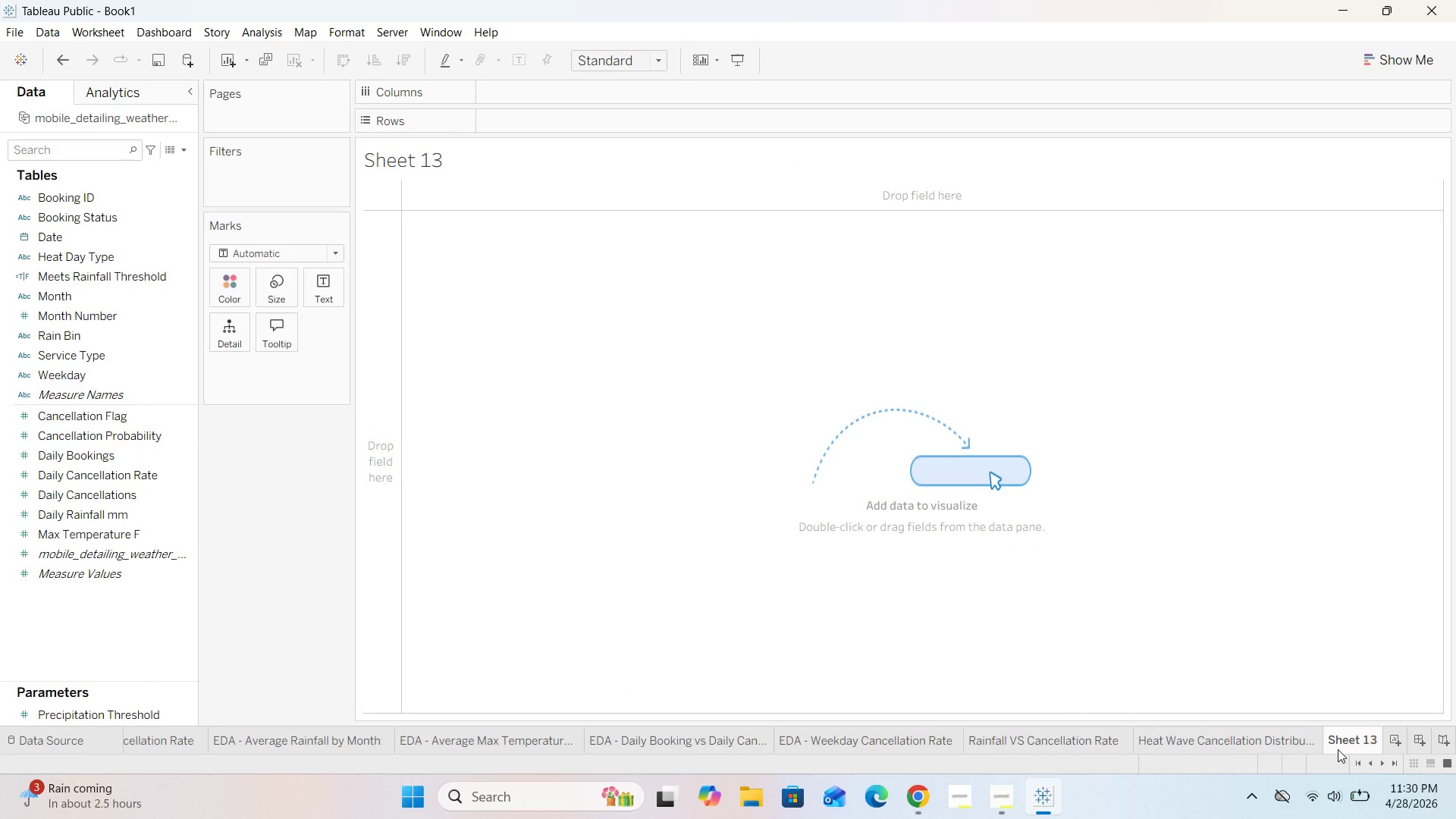 
right_click([1348, 739])
 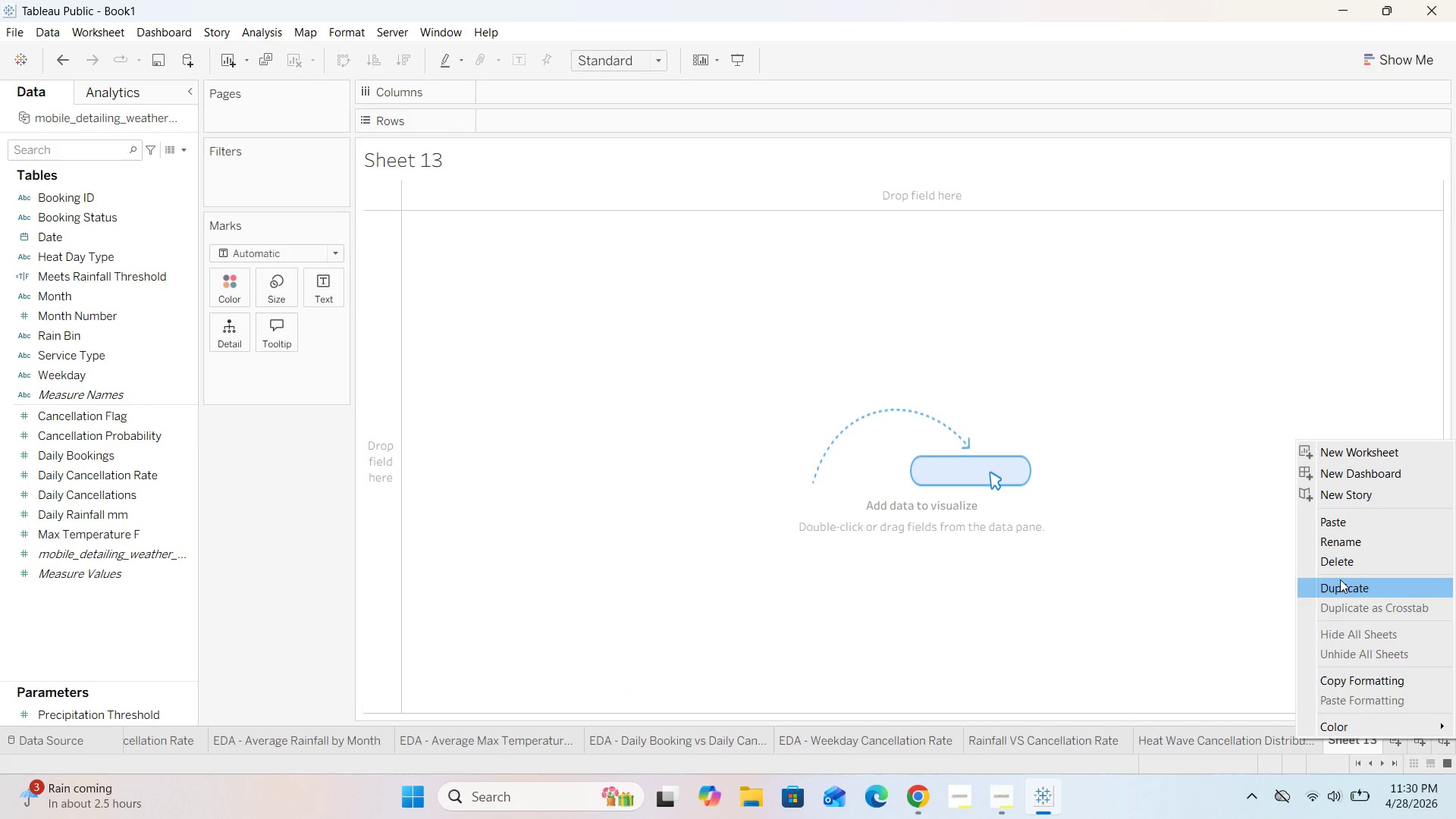 
left_click([1341, 568])
 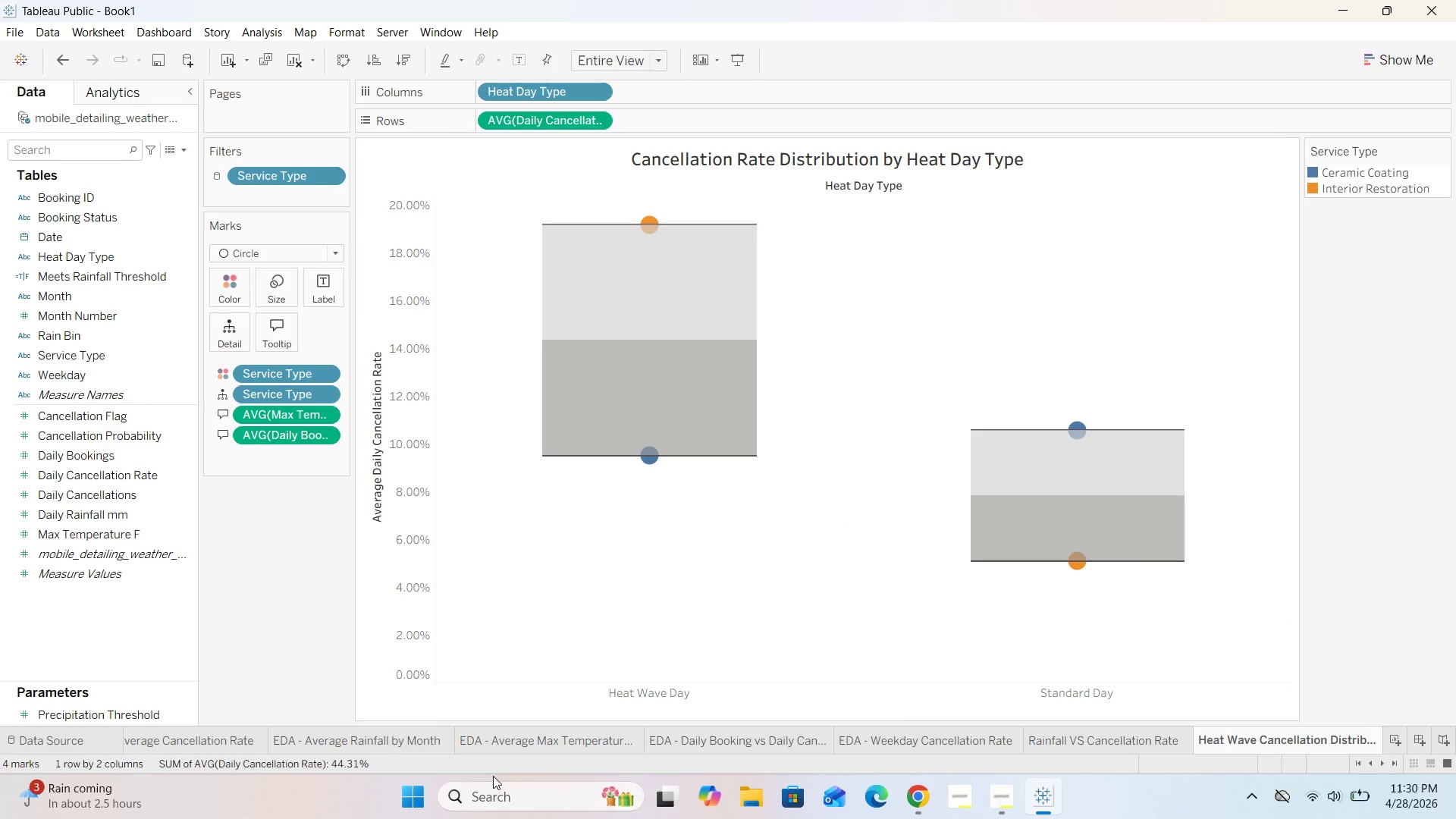 
left_click([211, 737])
 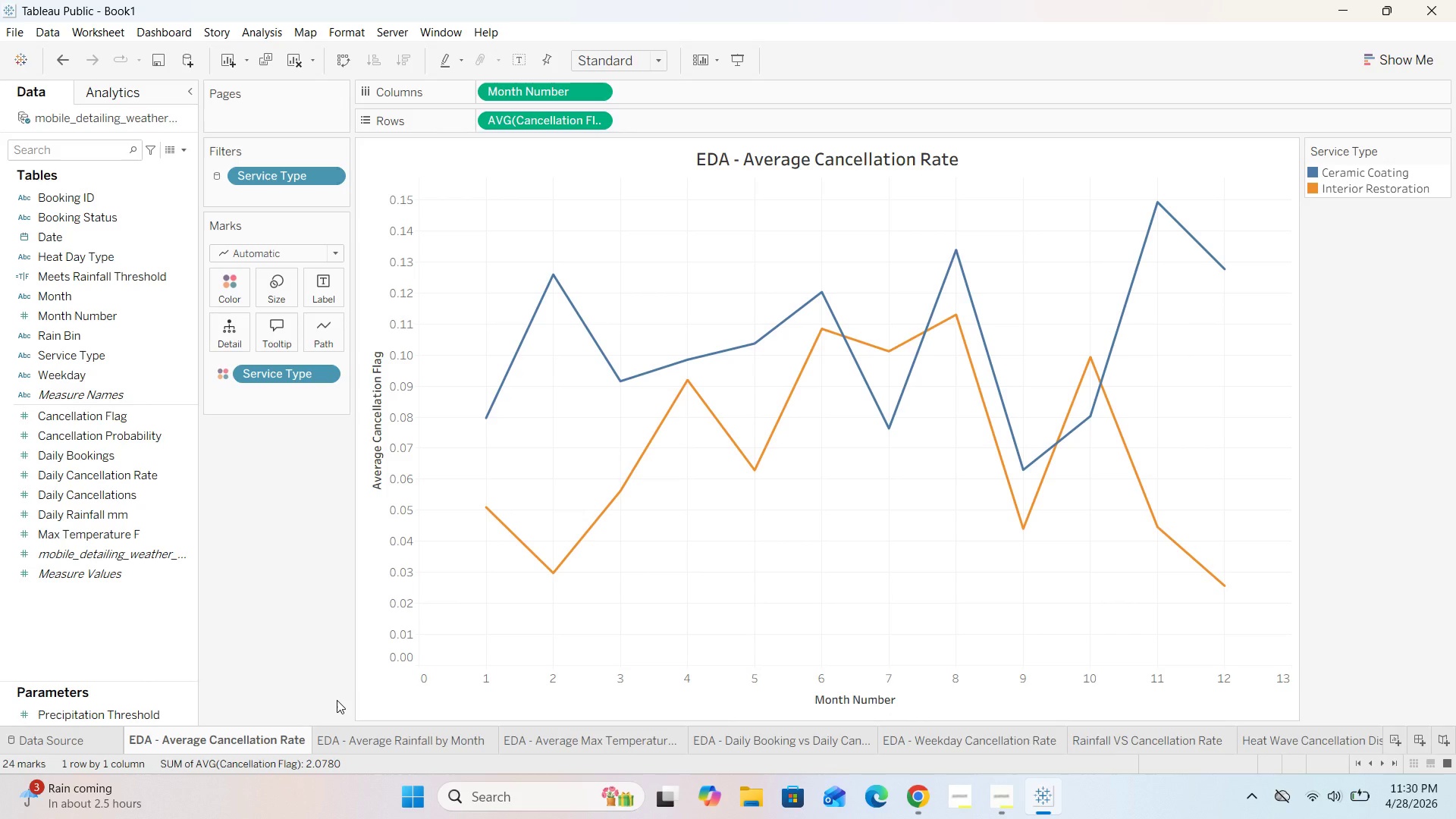 
hold_key(key=ArrowLeft, duration=1.17)
 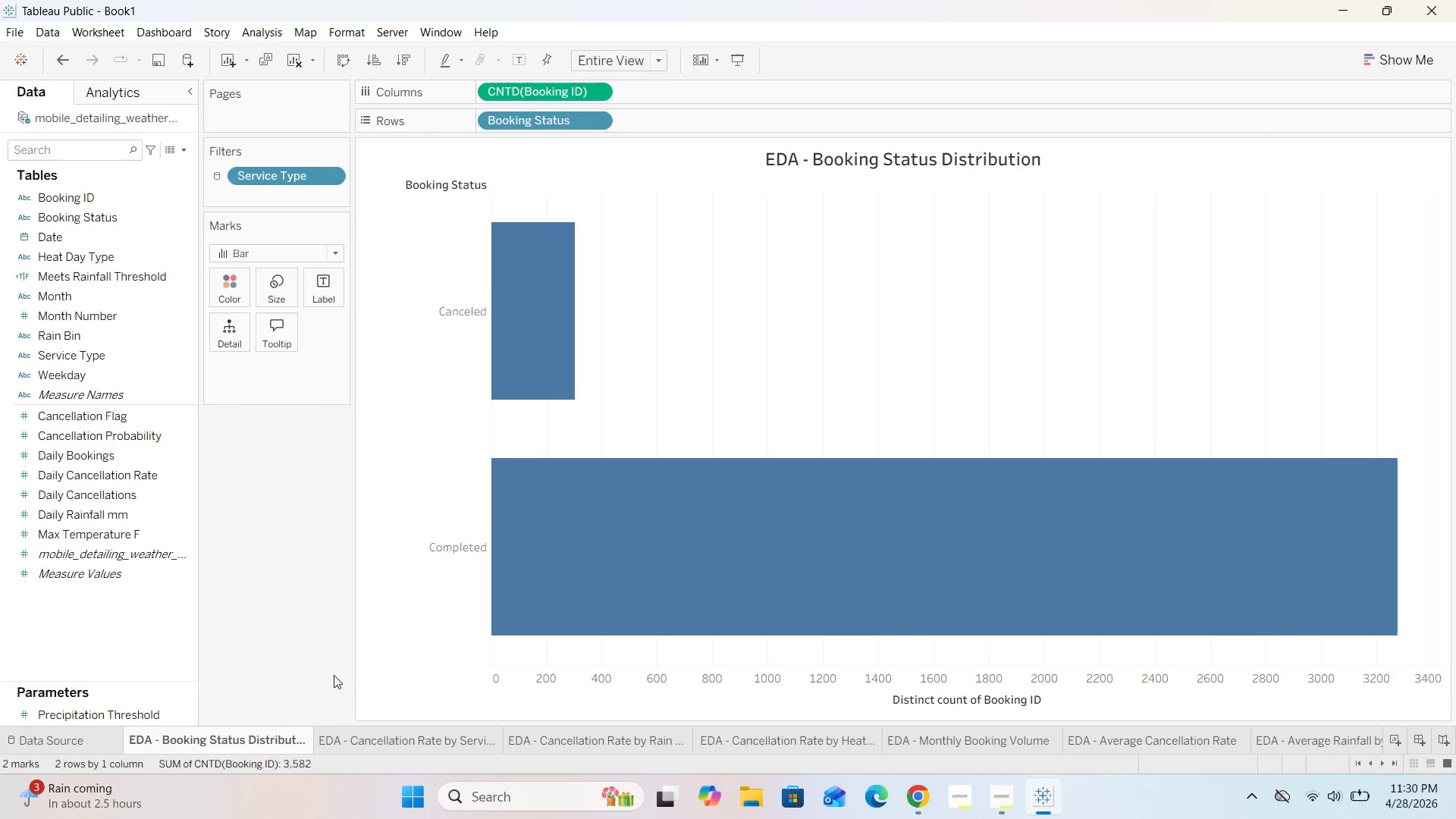 
right_click([245, 742])
 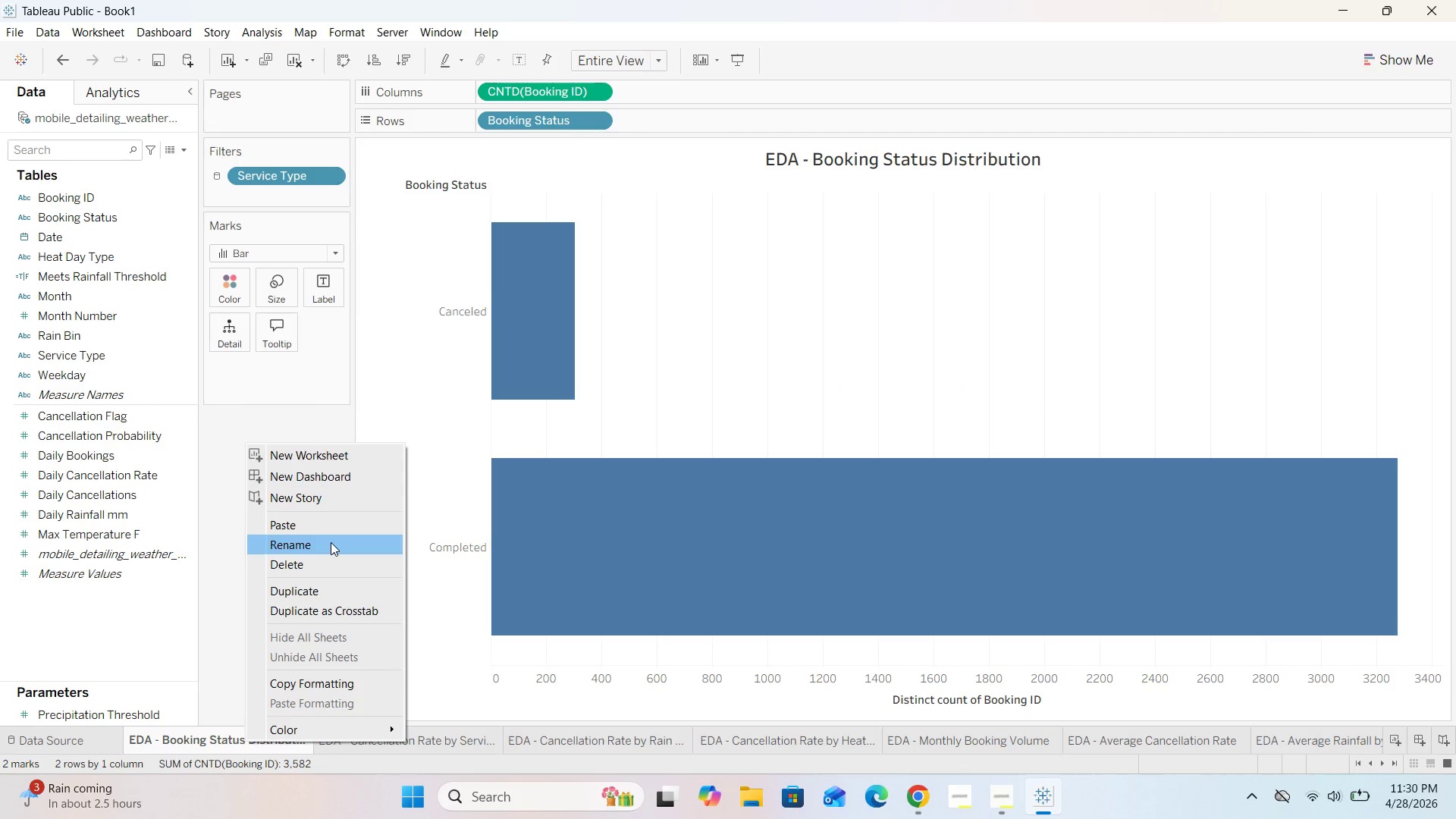 
left_click([319, 566])
 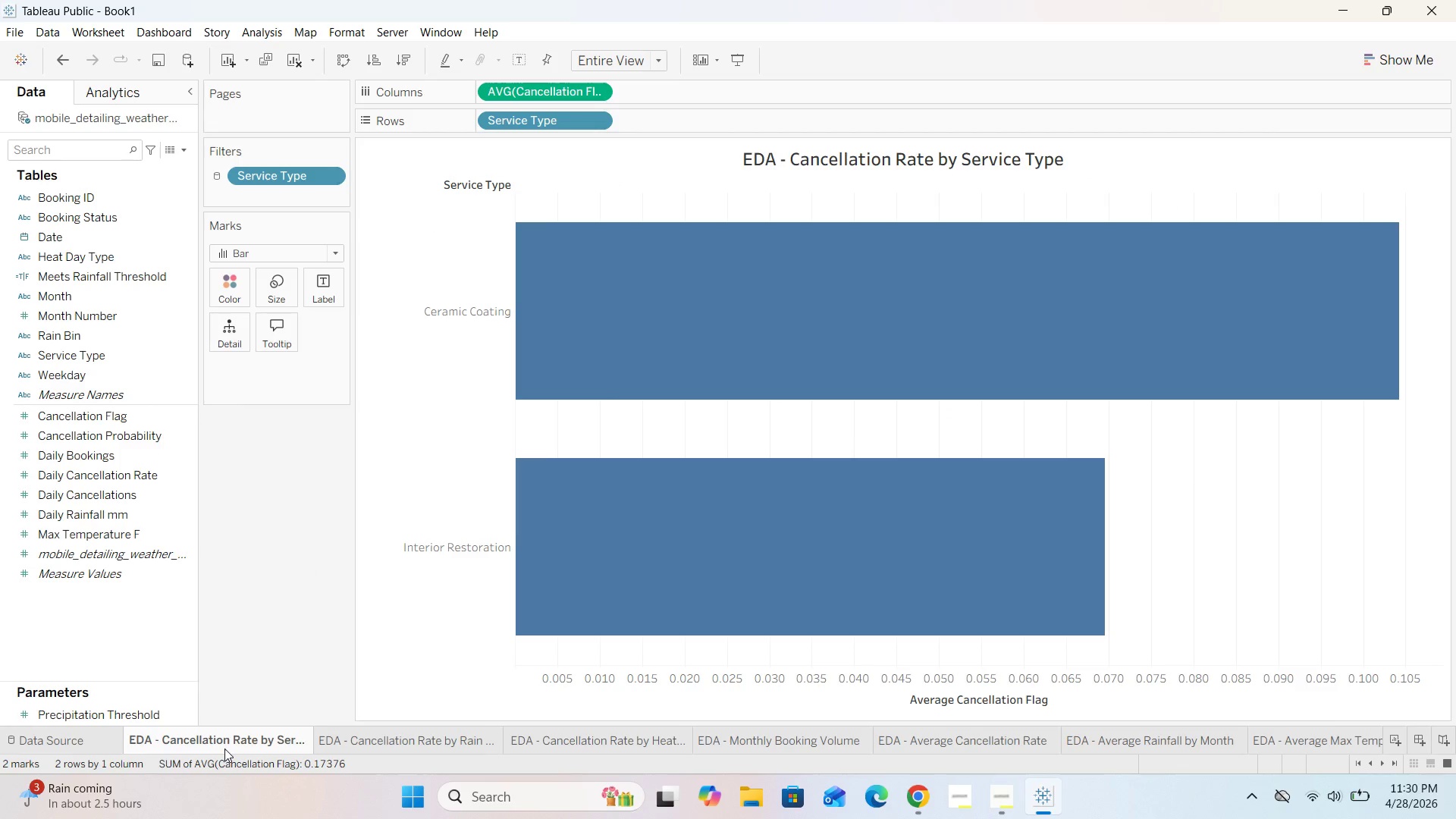 
right_click([224, 741])
 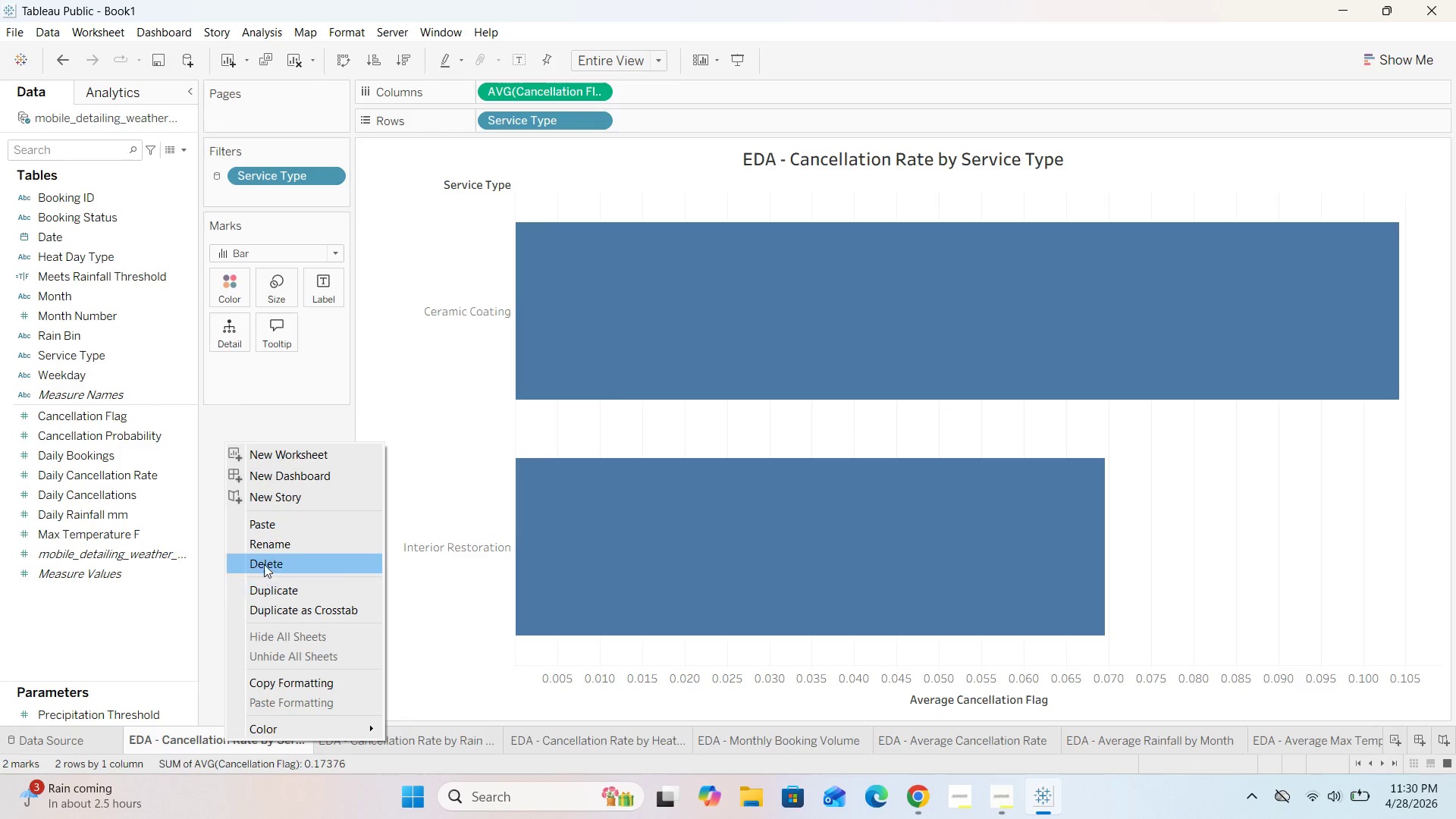 
left_click([269, 560])
 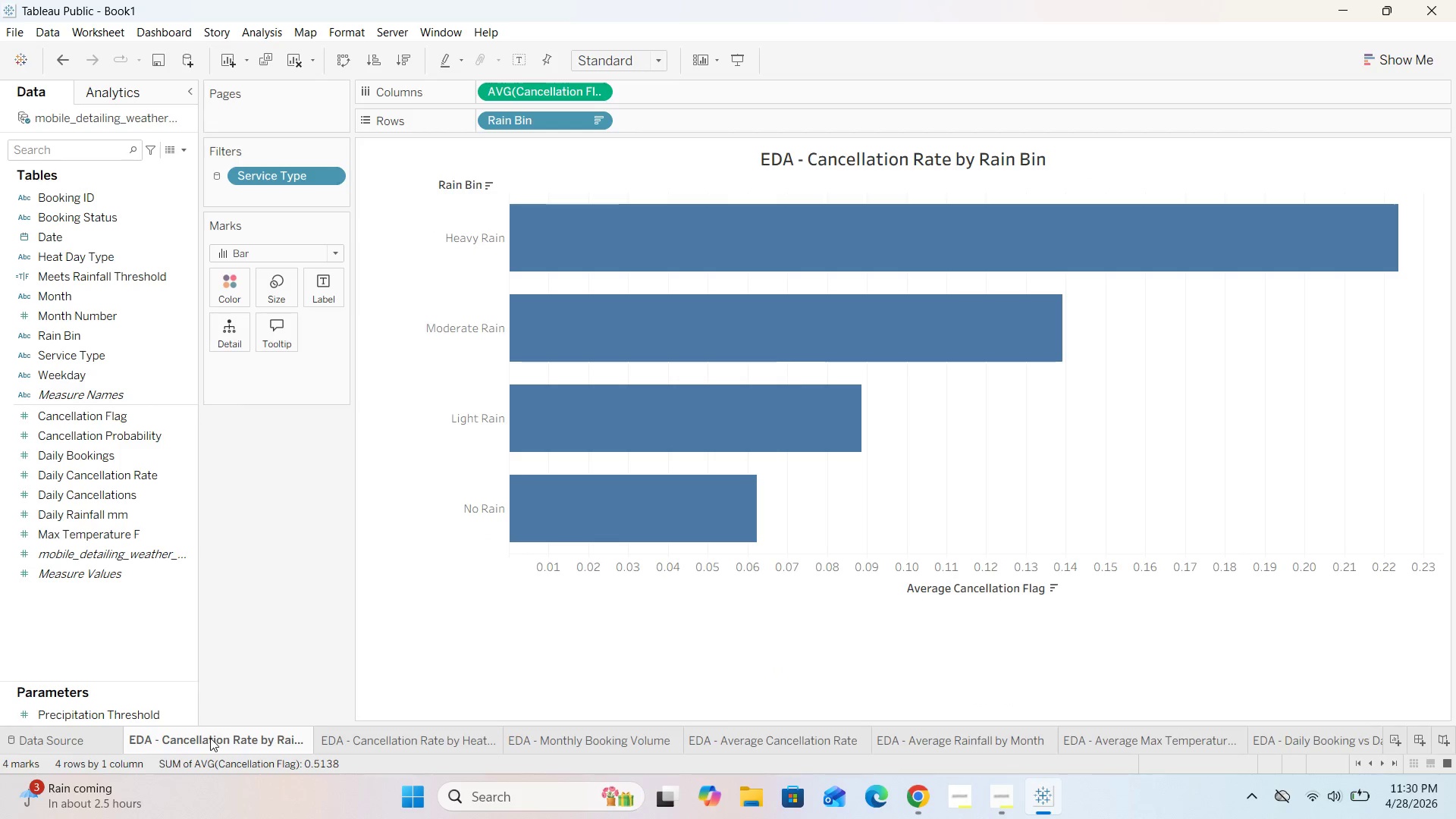 
right_click([210, 739])
 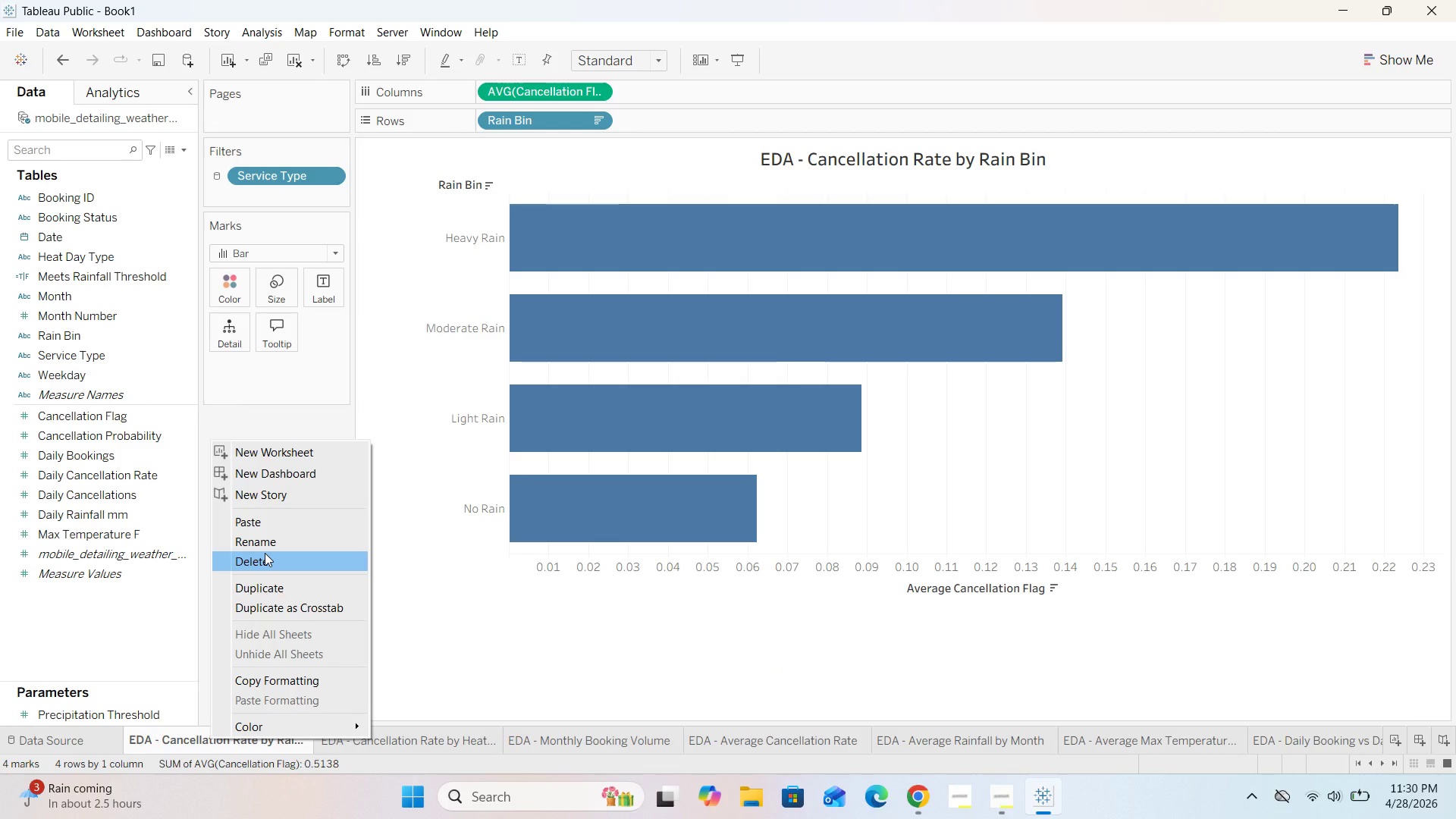 
left_click([265, 556])
 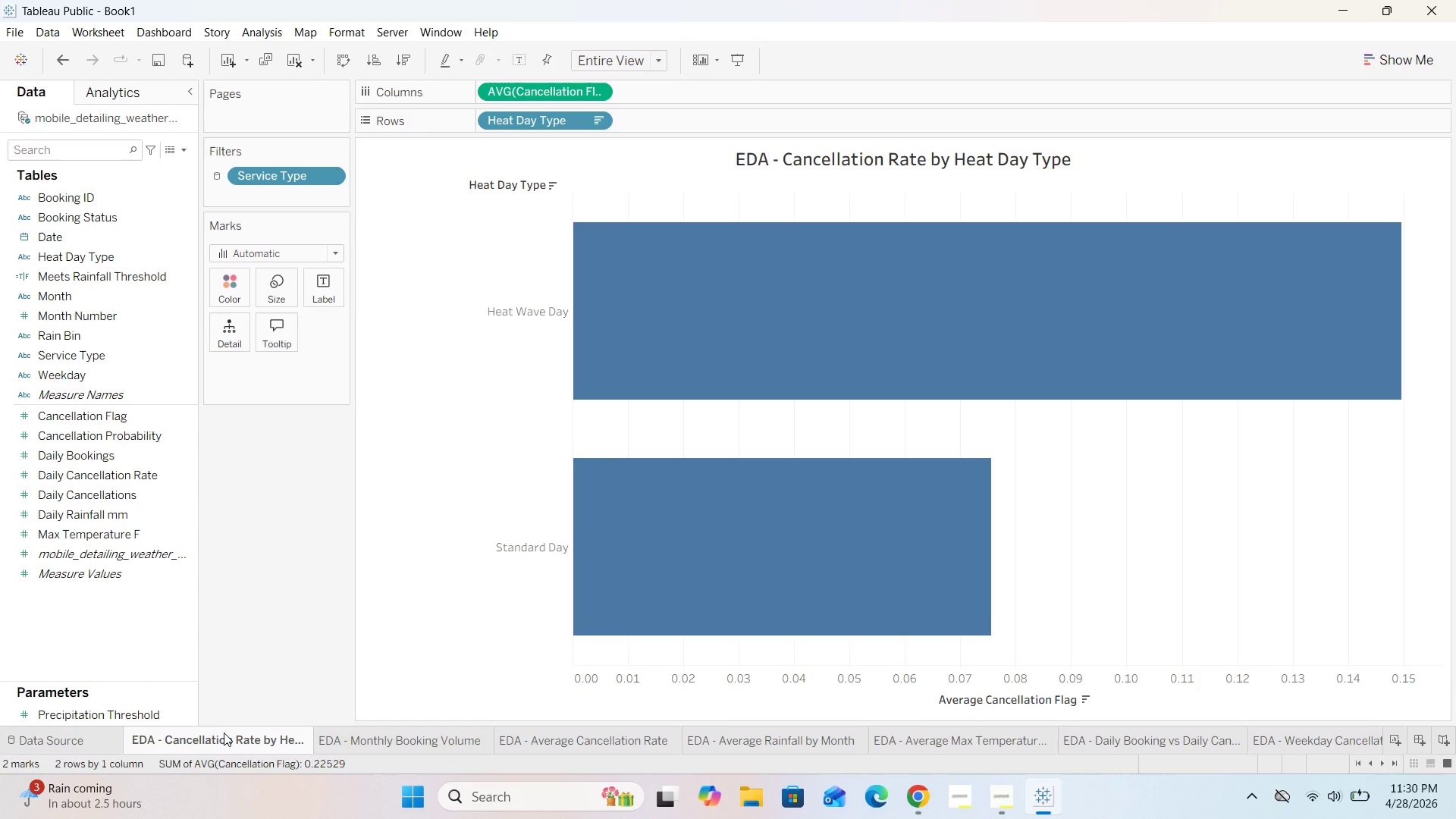 
right_click([223, 734])
 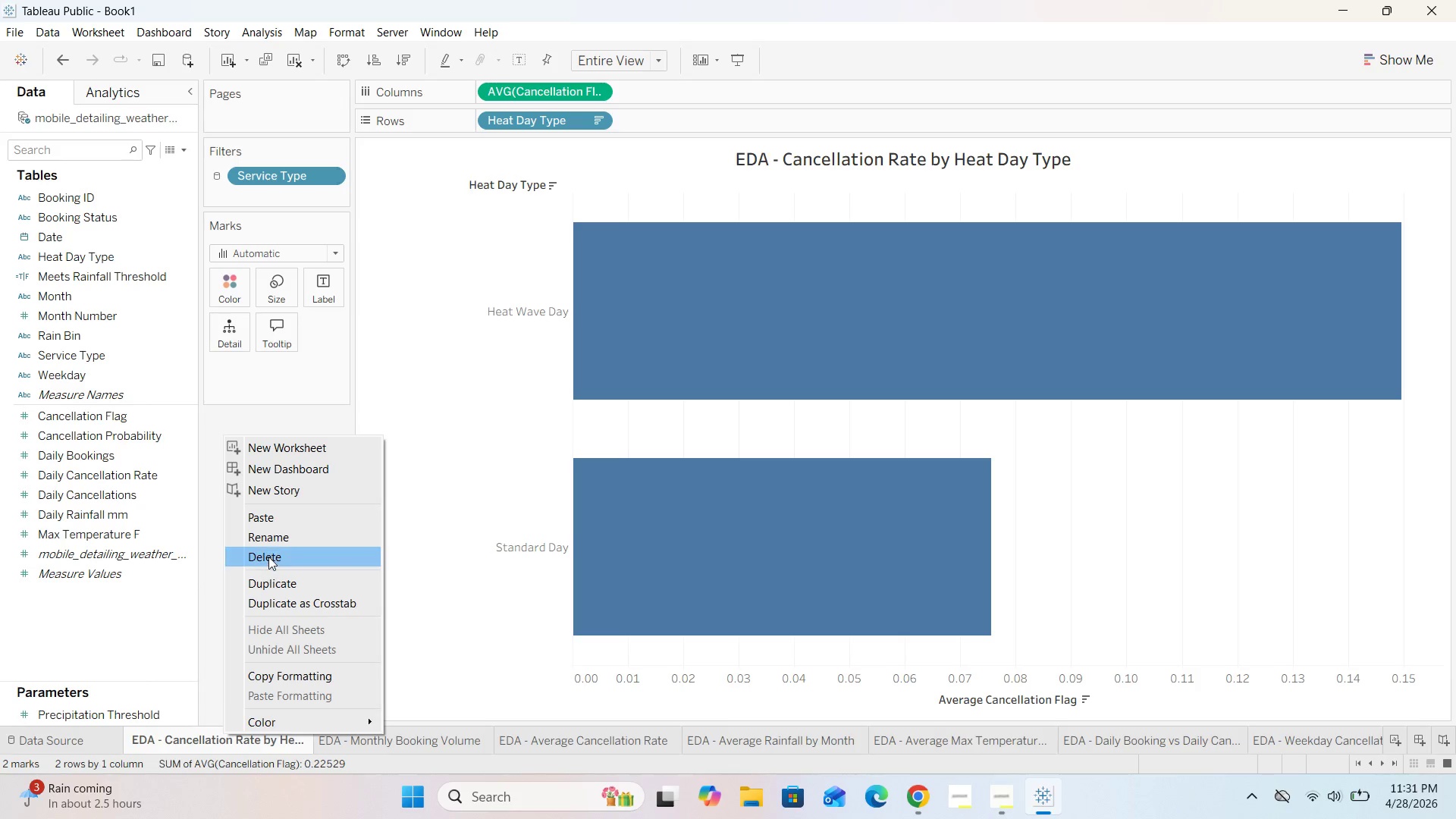 
left_click([268, 557])
 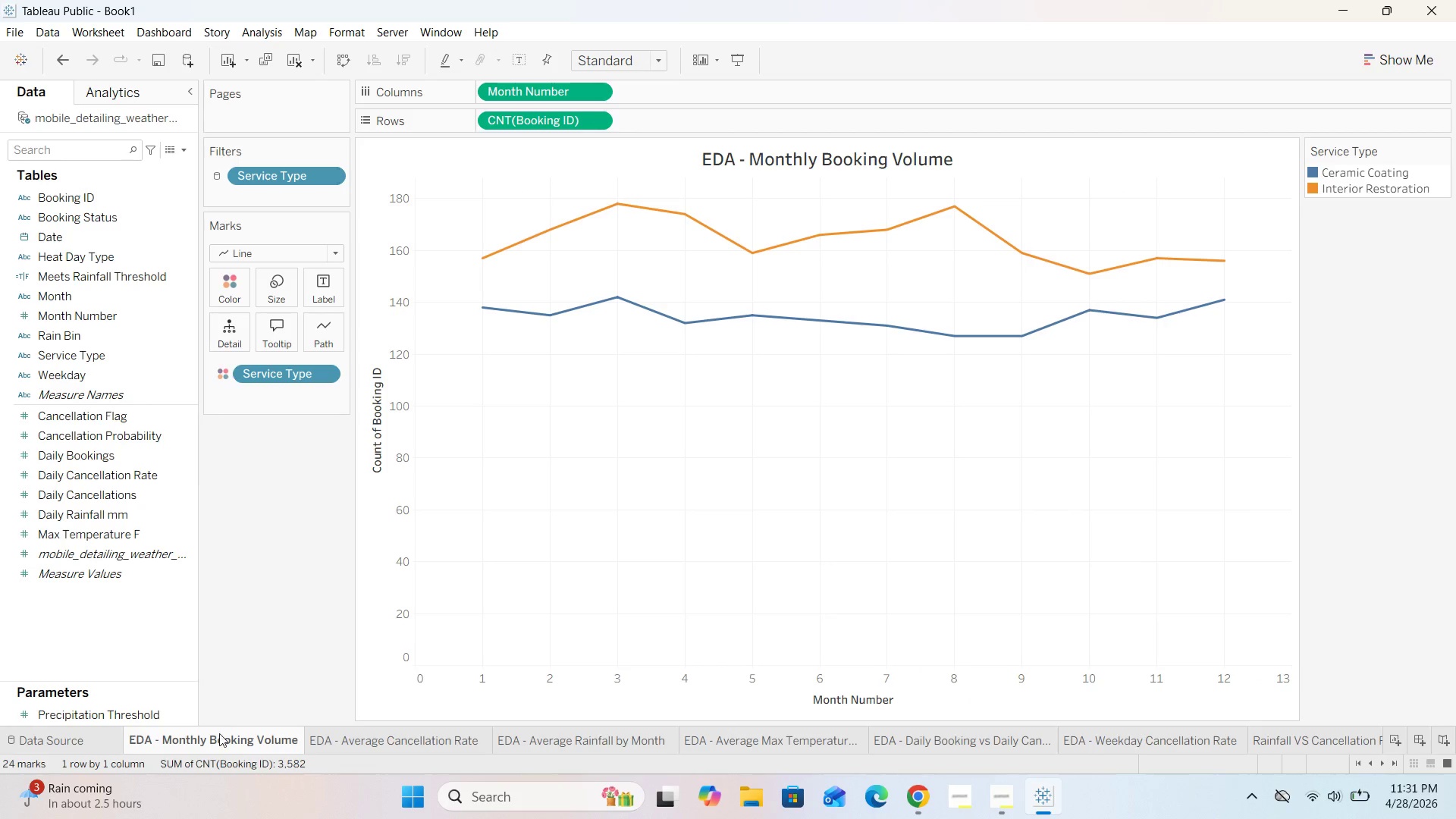 
right_click([219, 734])
 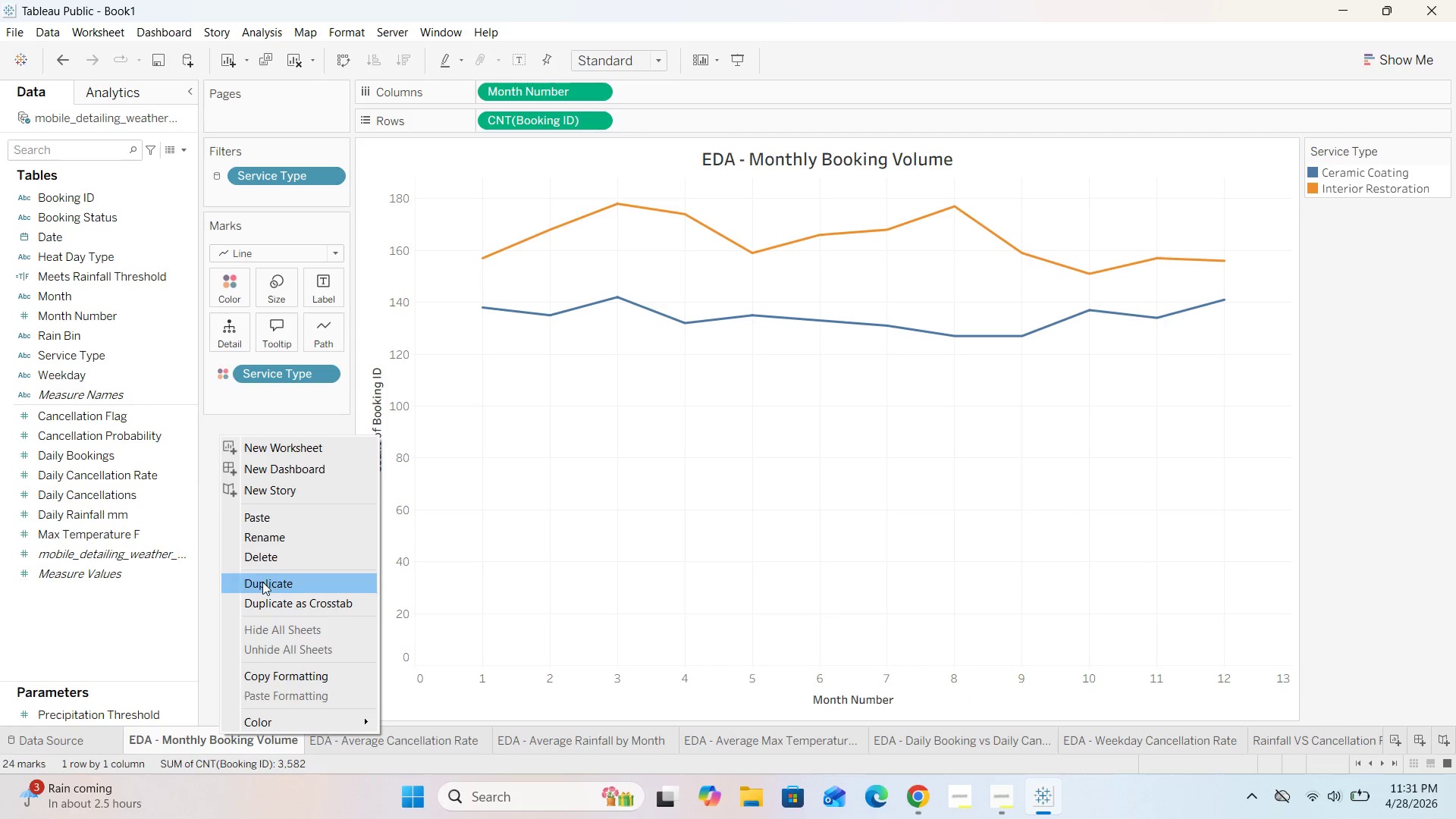 
left_click([274, 558])
 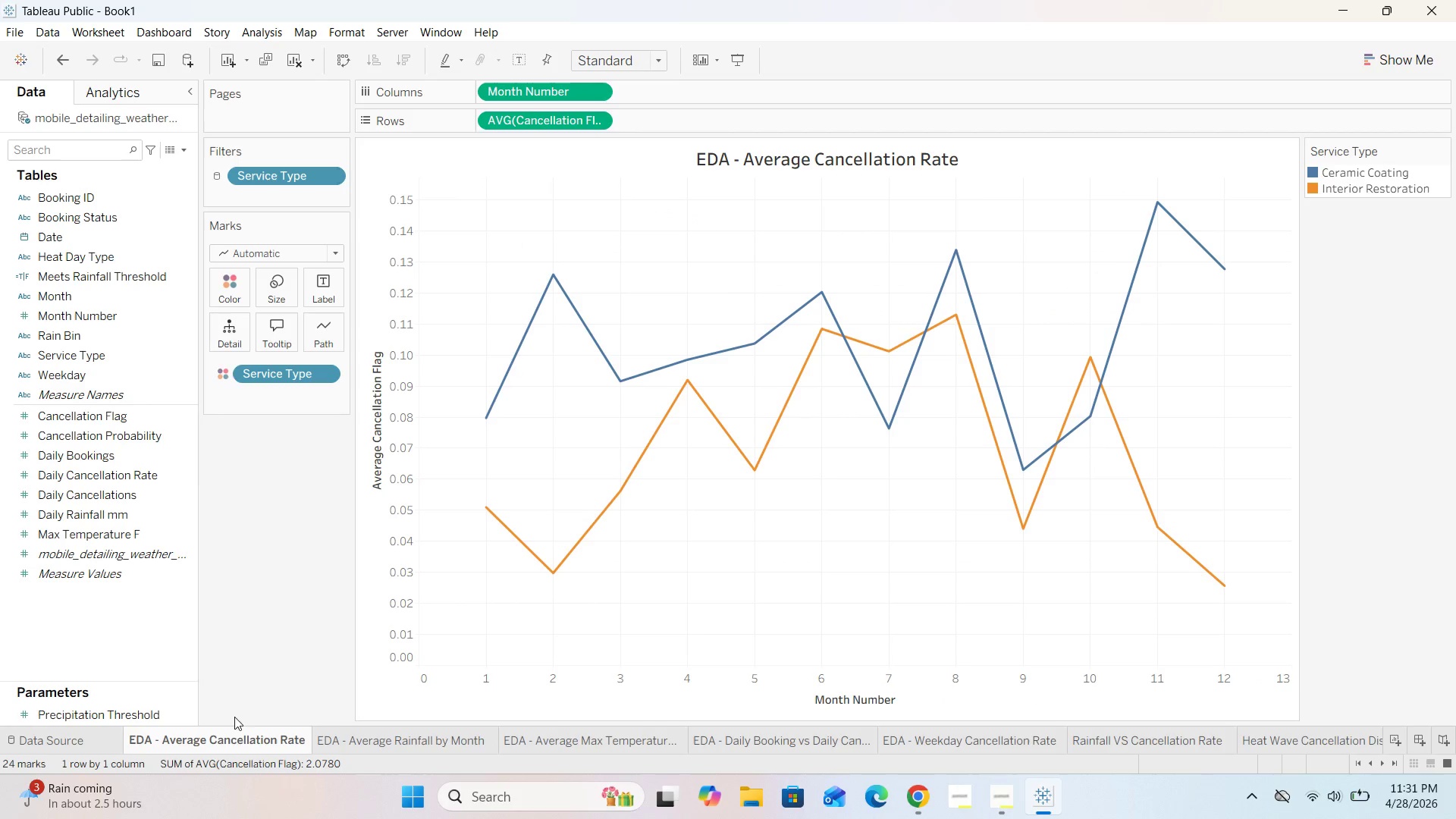 
right_click([227, 736])
 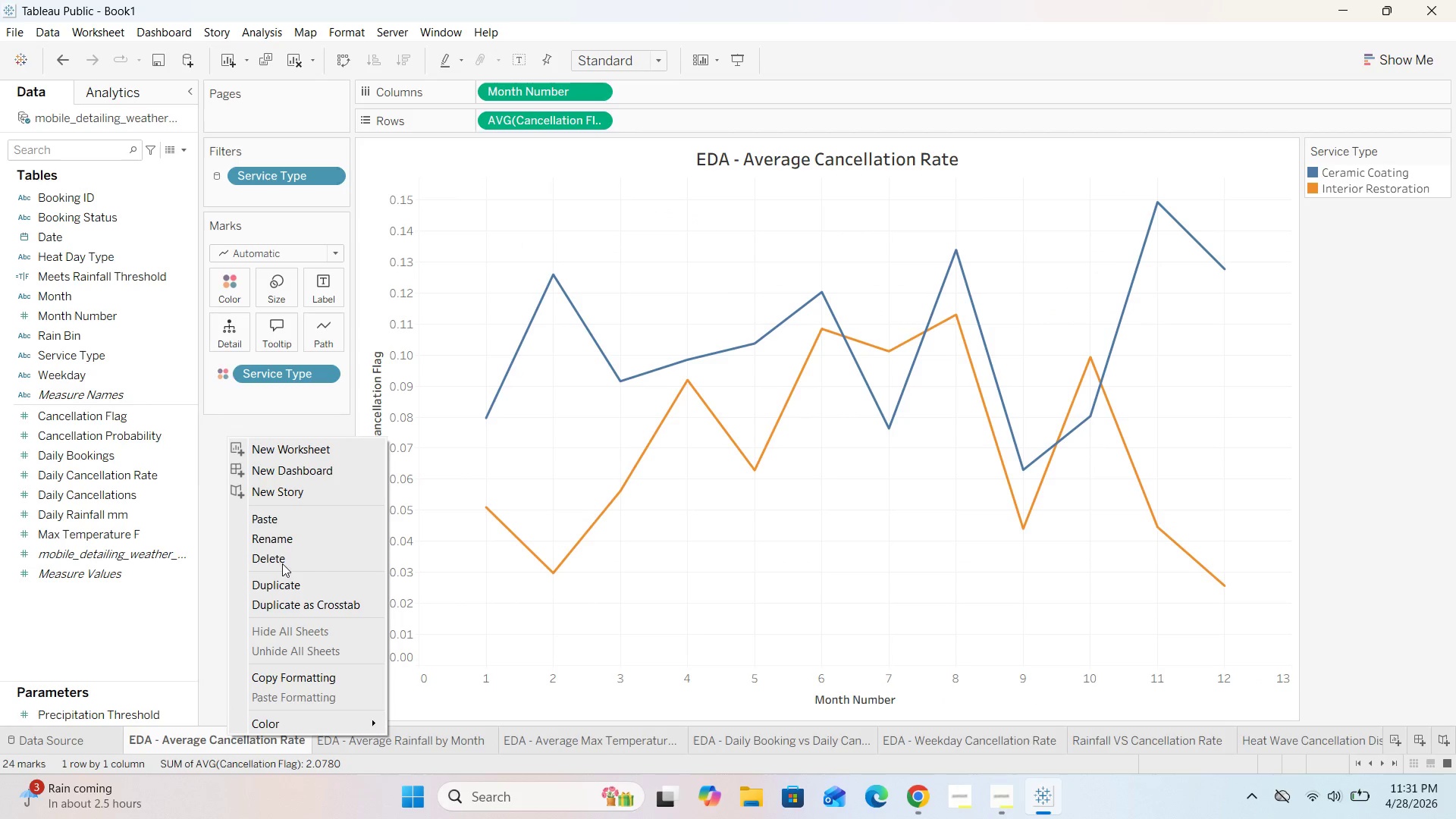 
left_click([284, 557])
 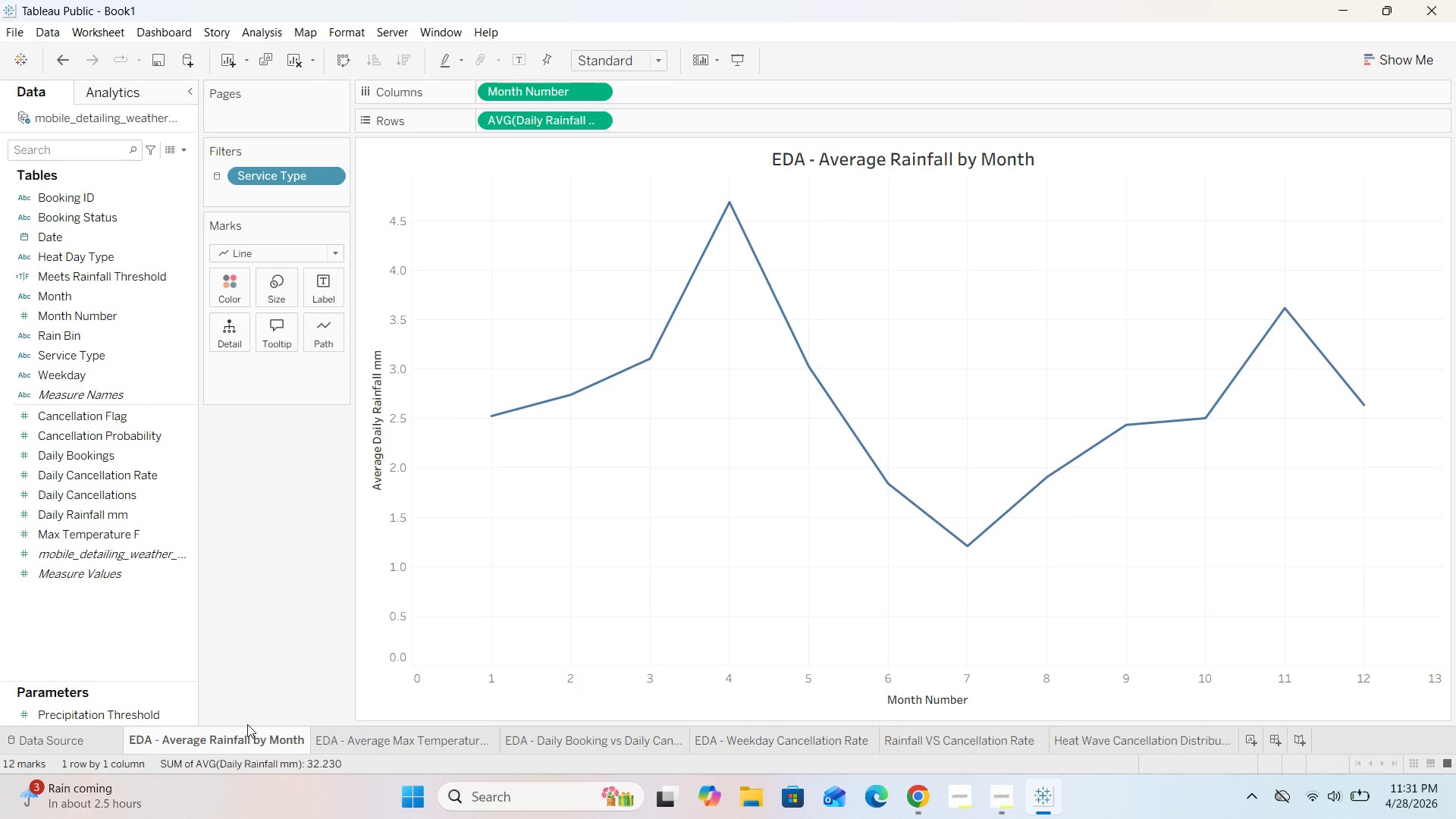 
left_click([243, 733])
 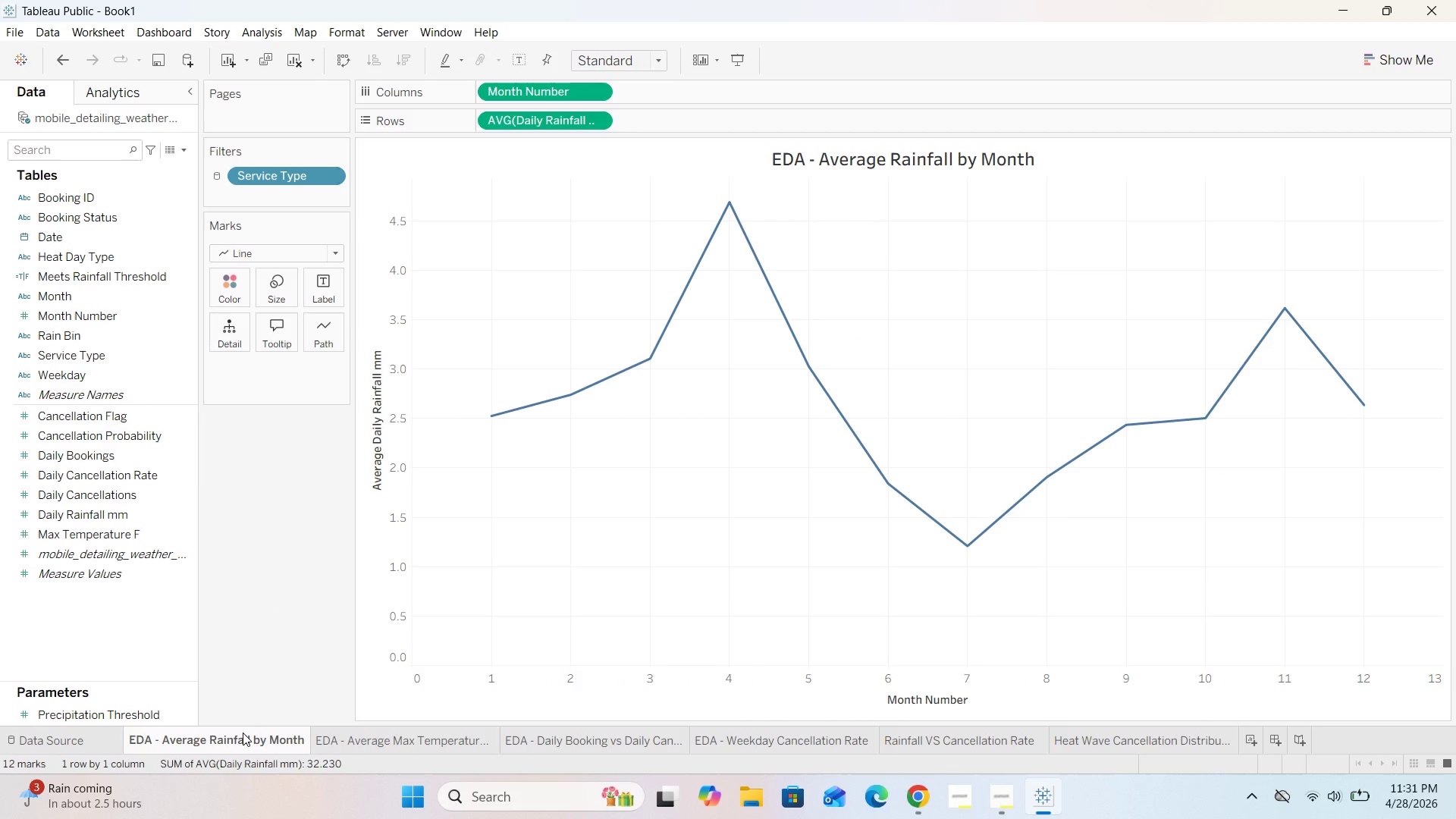 
right_click([243, 733])
 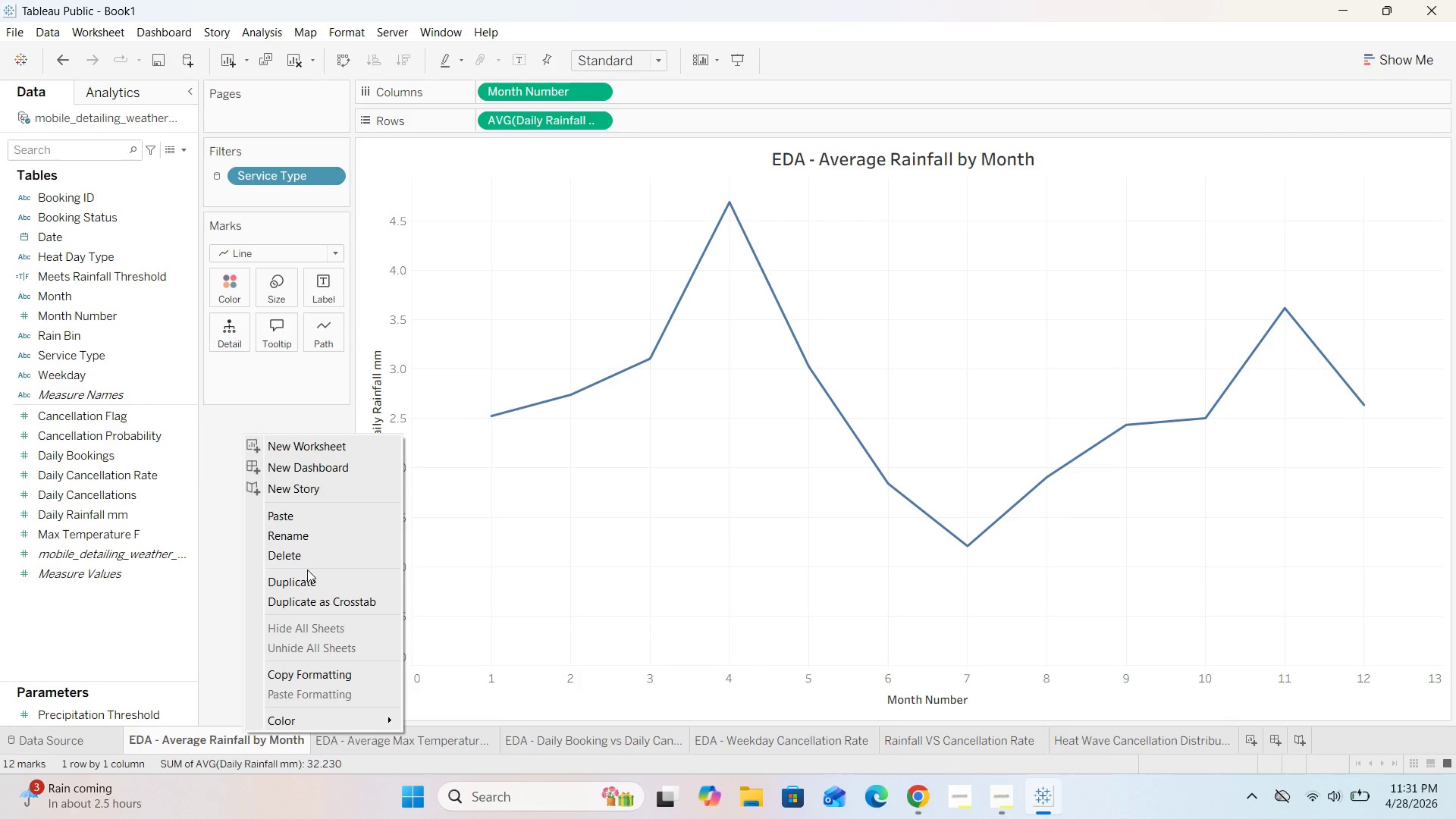 
left_click([313, 560])
 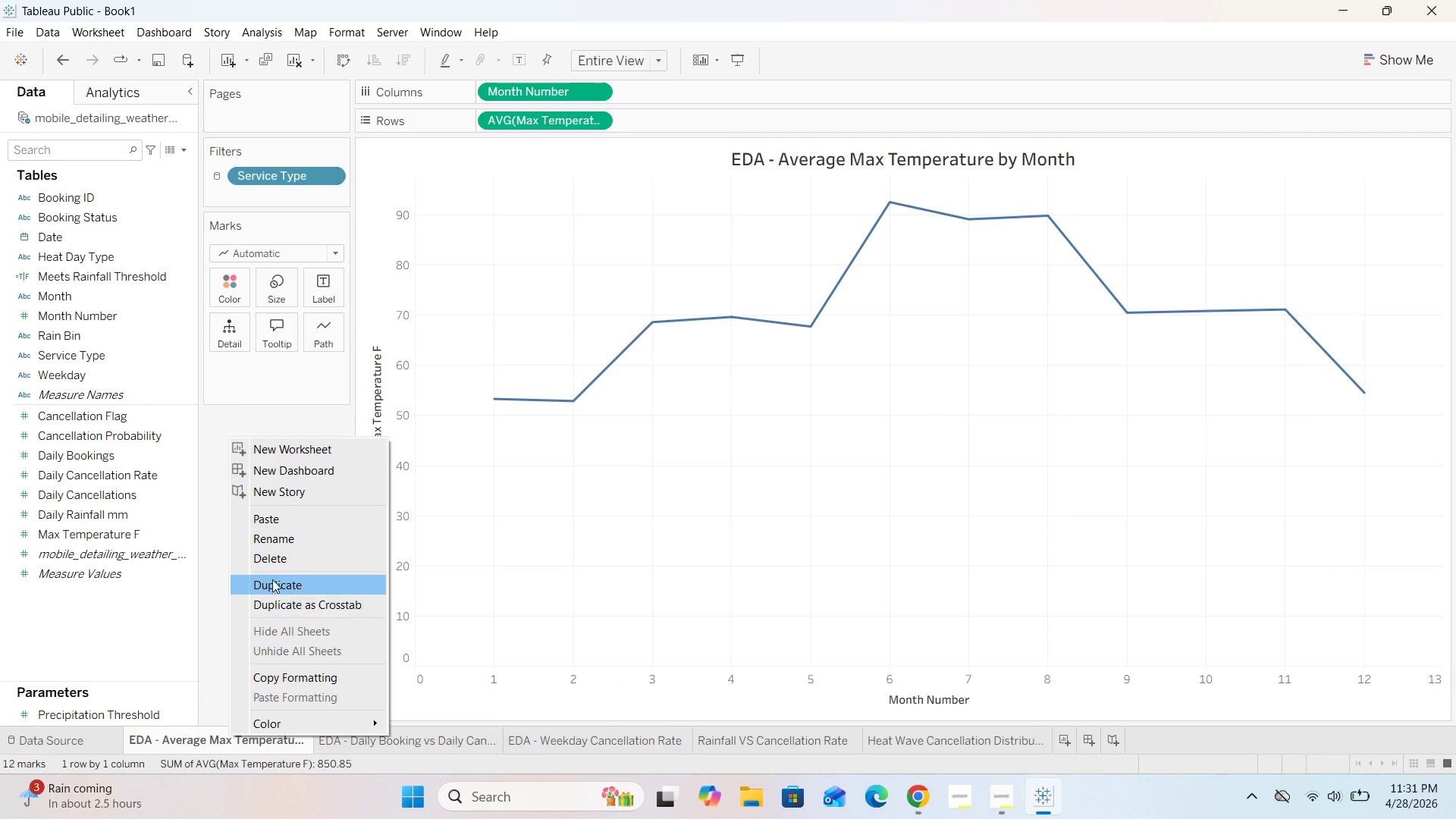 
left_click([277, 563])
 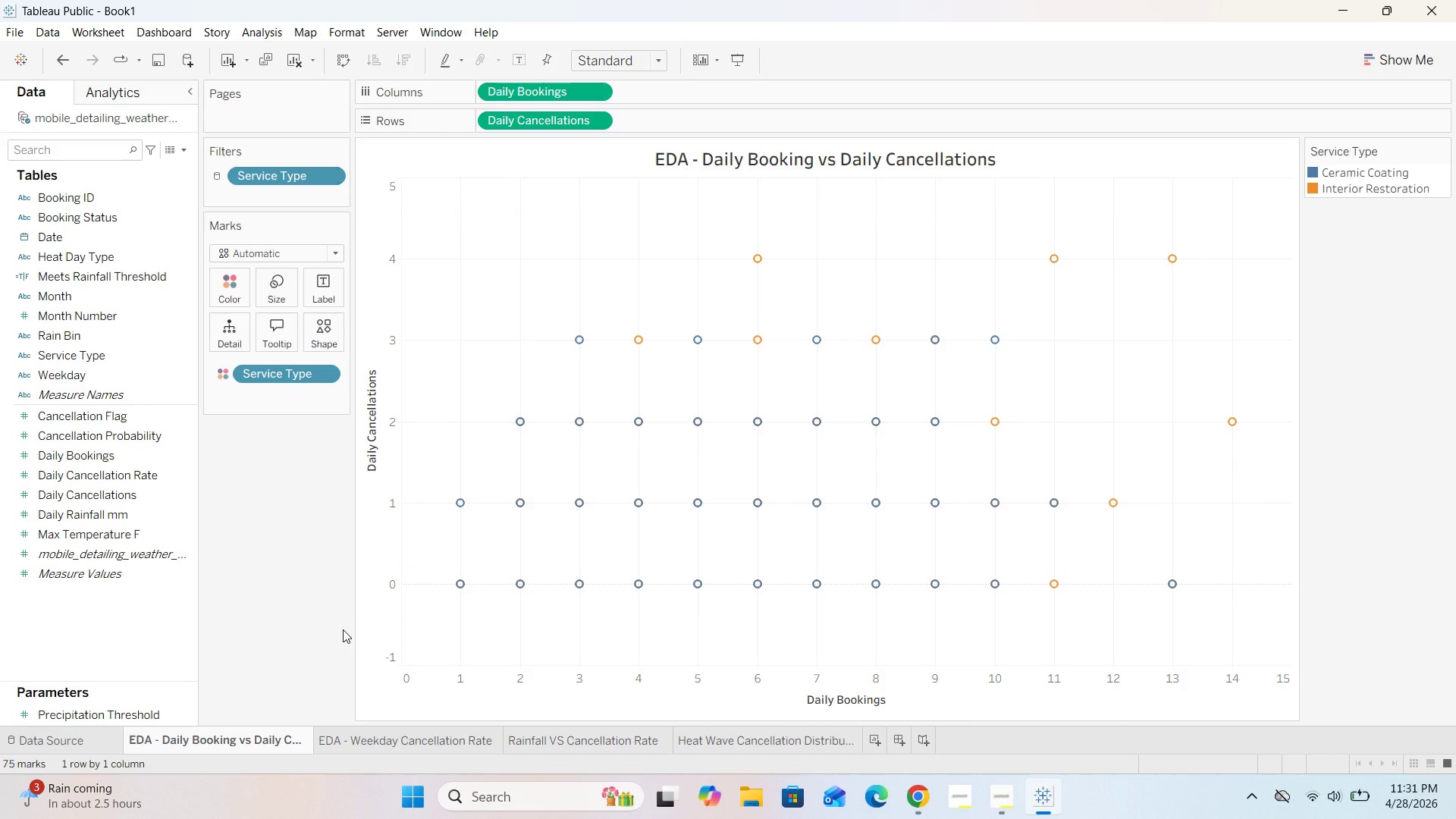 
wait(13.19)
 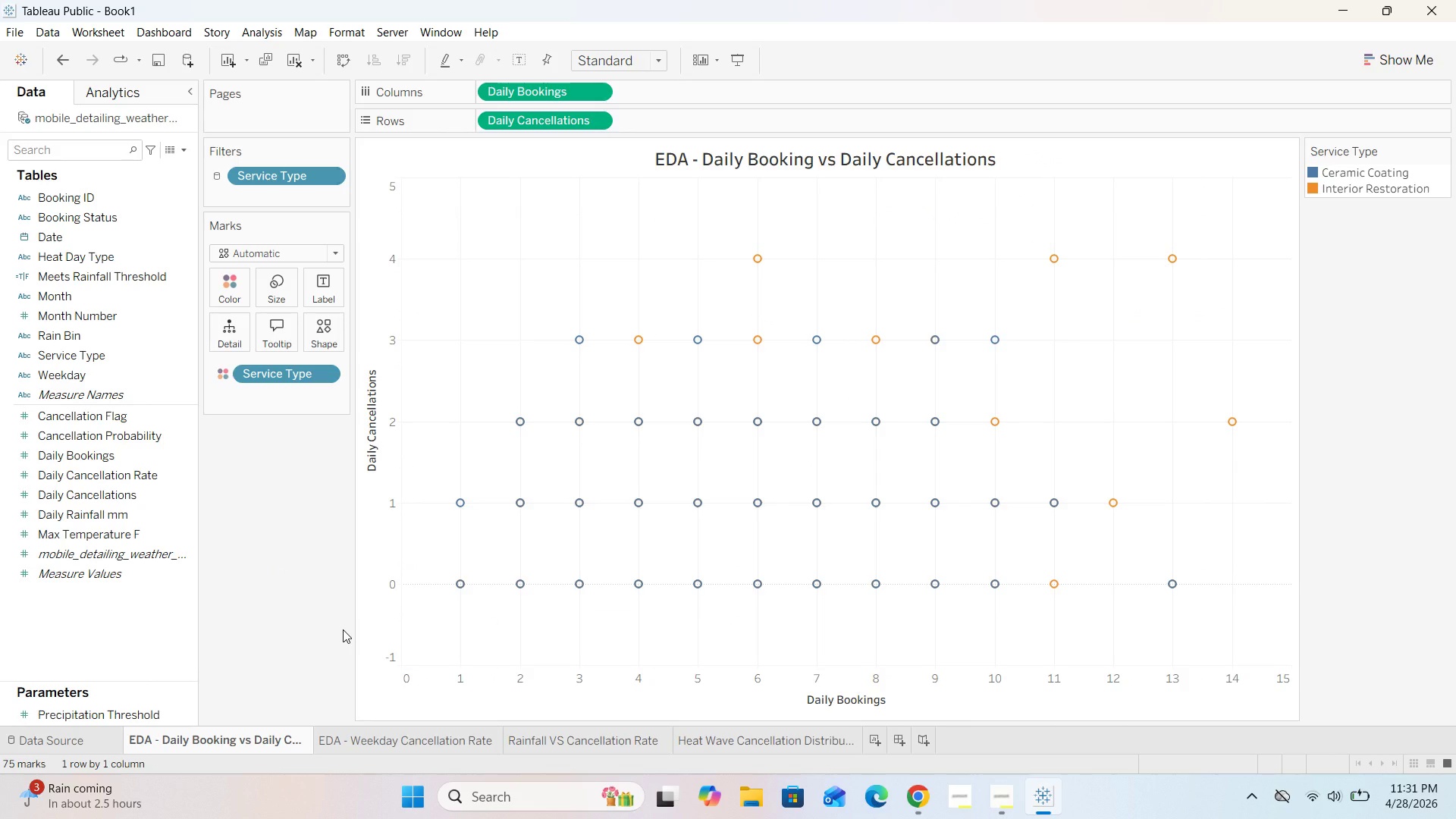 
right_click([220, 730])
 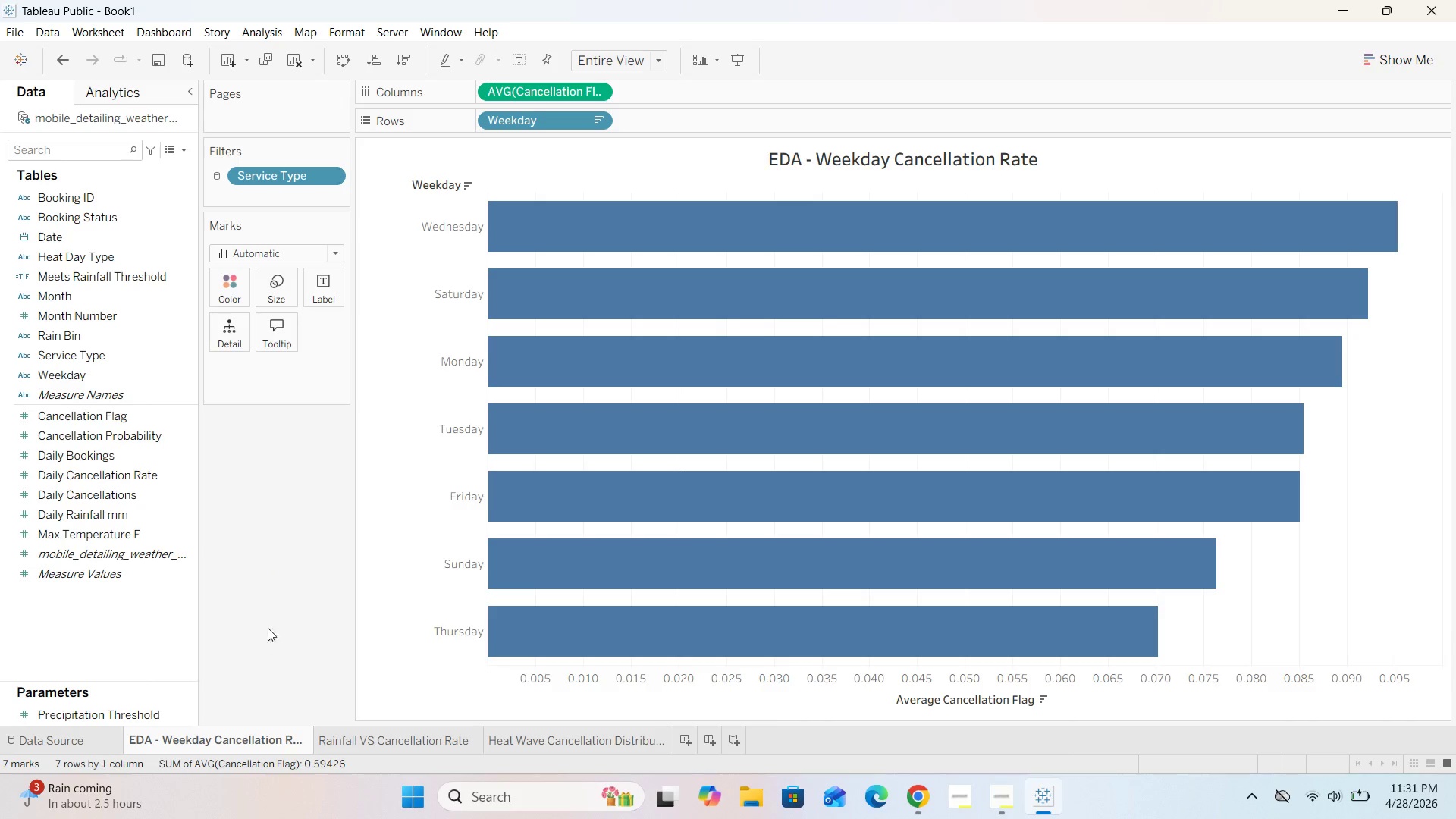 
right_click([153, 737])
 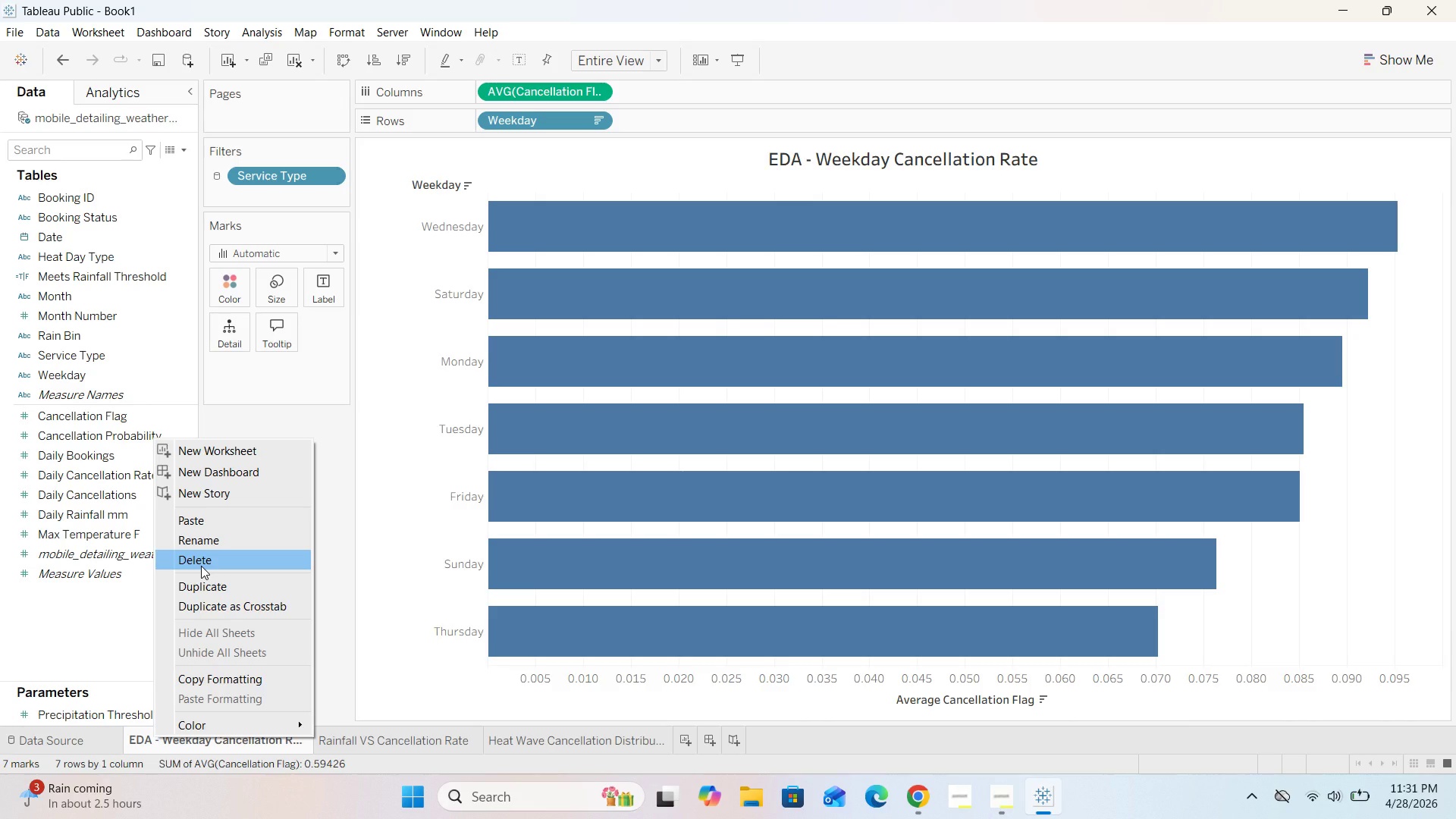 
left_click([202, 563])
 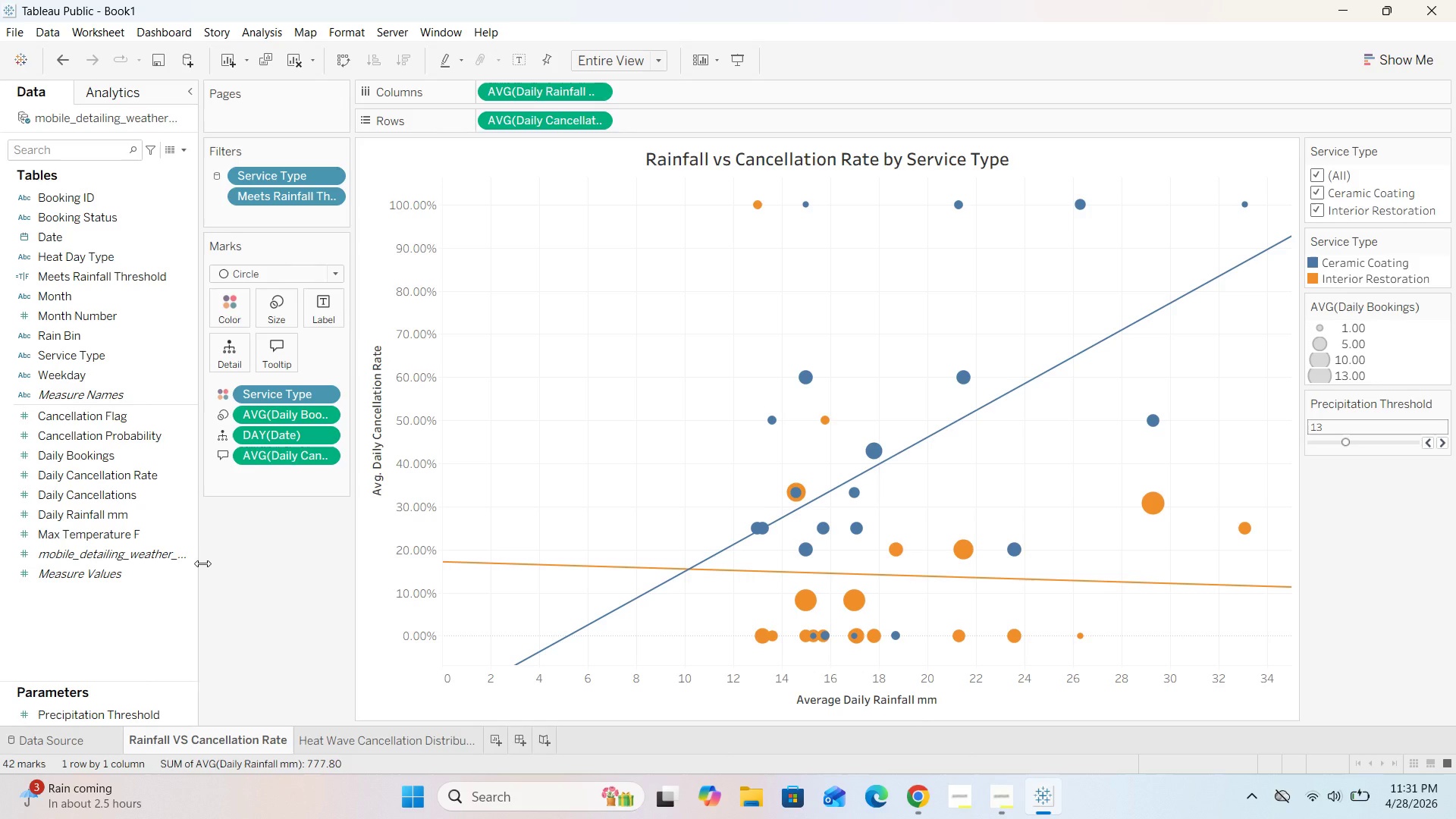 
wait(6.39)
 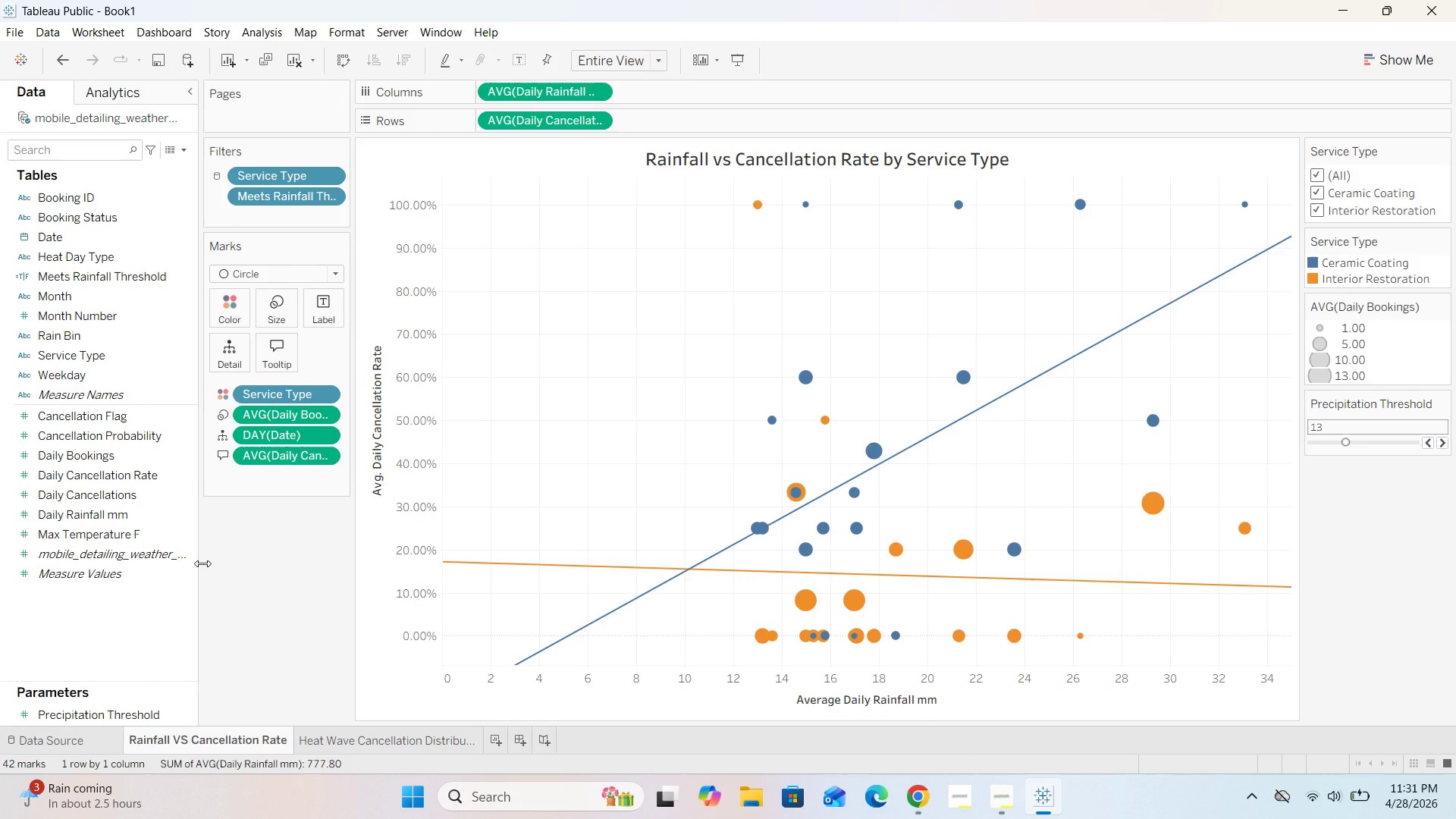 
left_click([367, 736])
 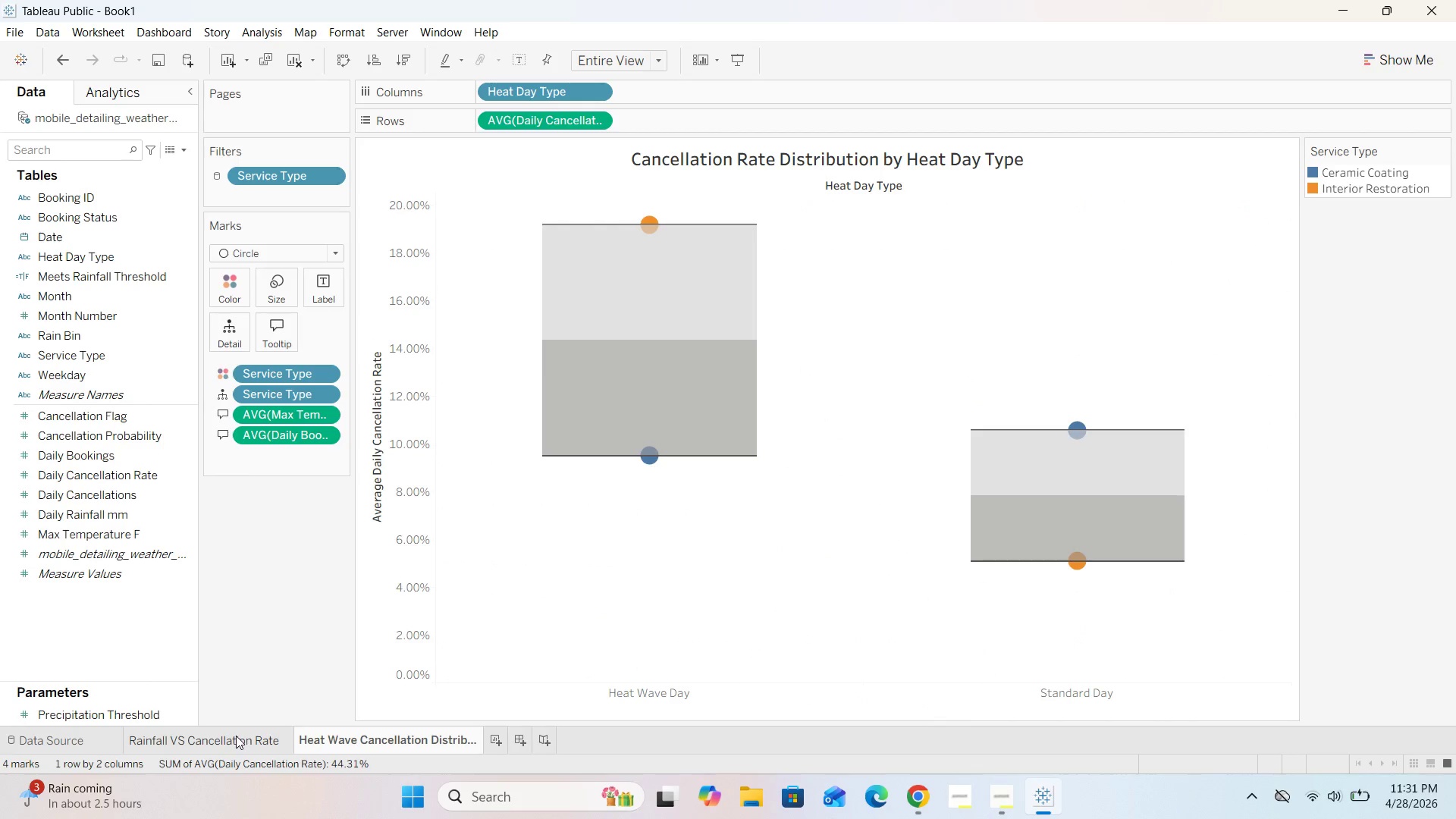 
left_click([236, 736])
 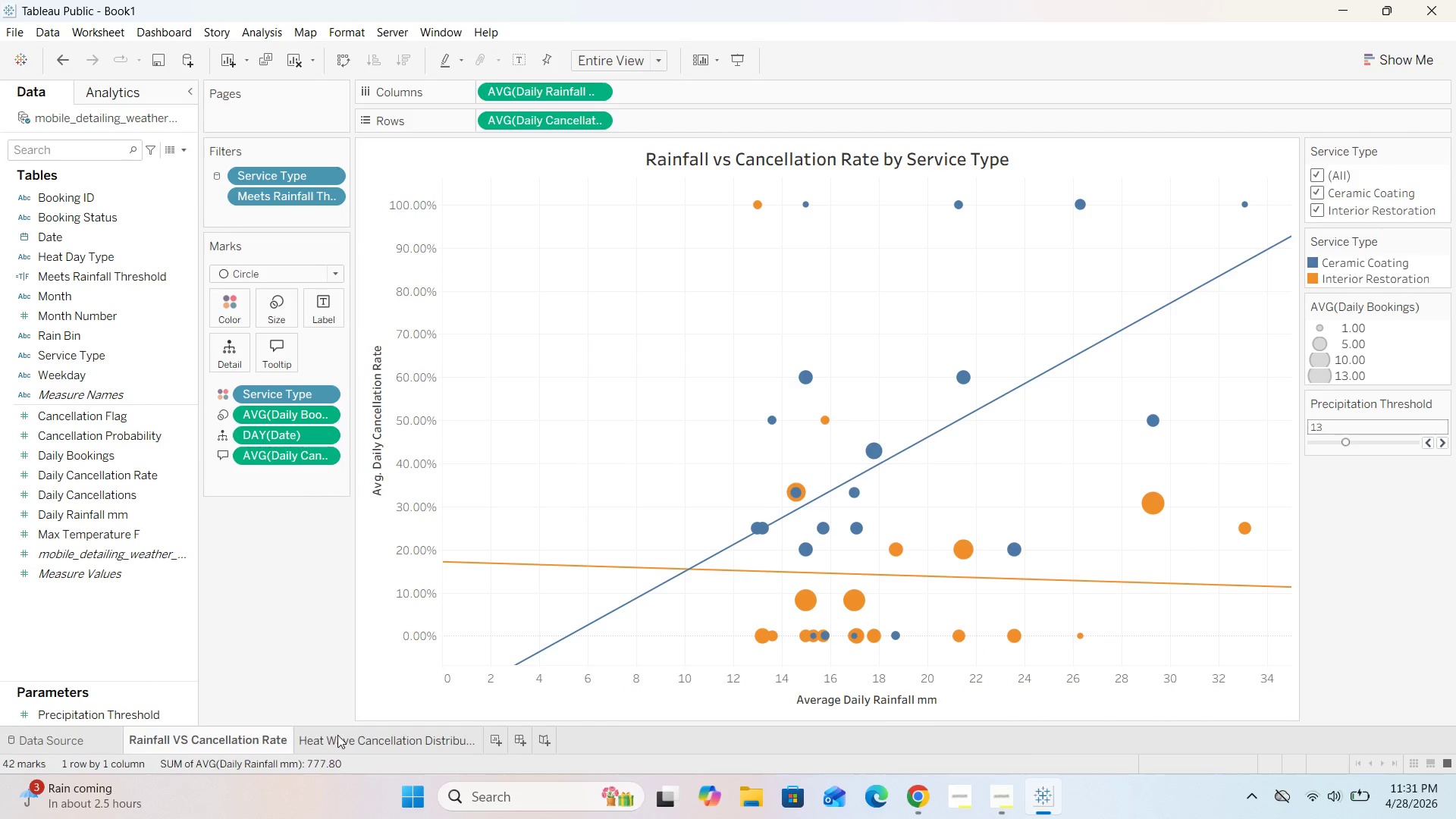 
left_click([338, 735])
 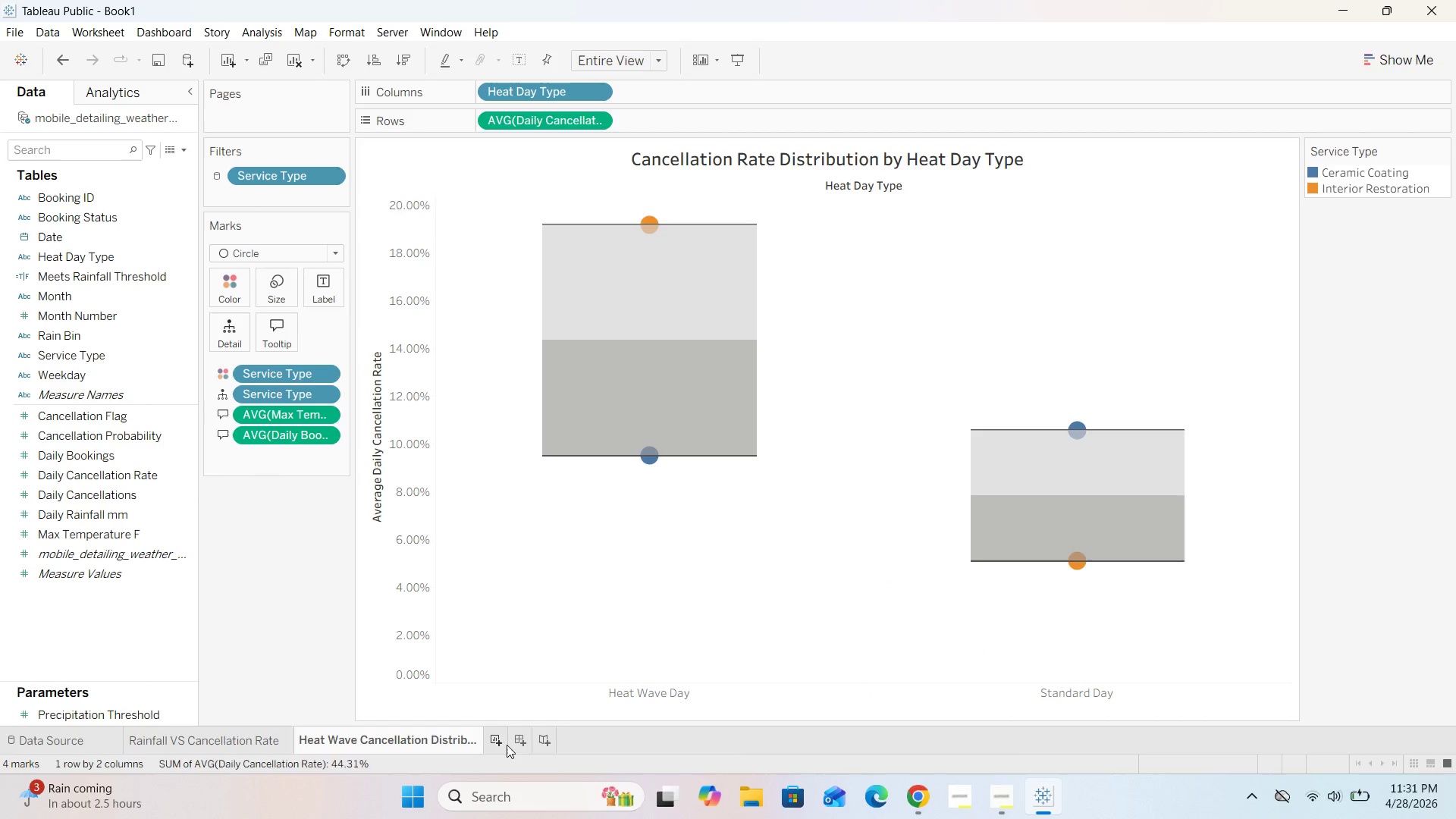 
left_click([516, 739])
 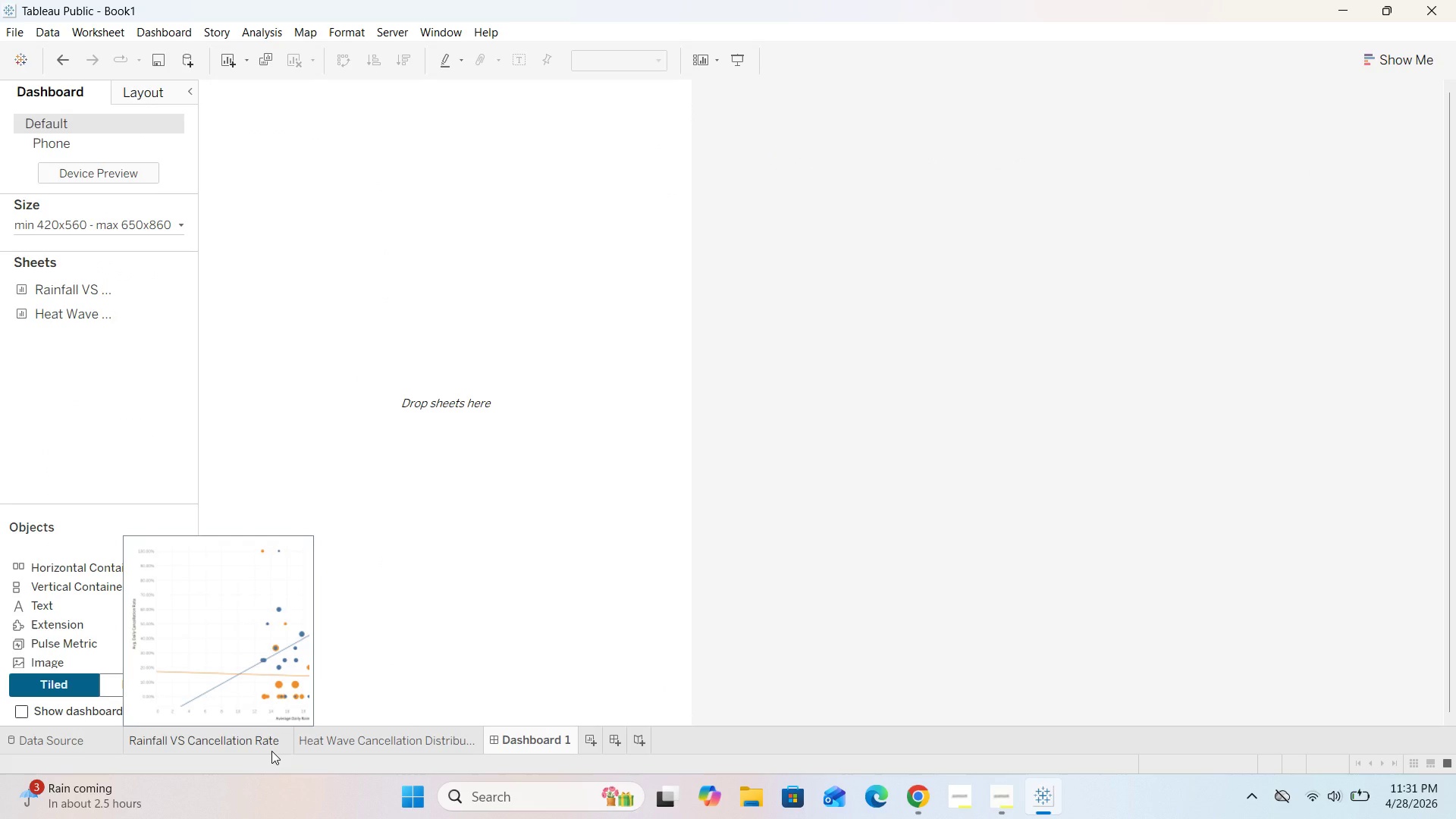 
wait(12.81)
 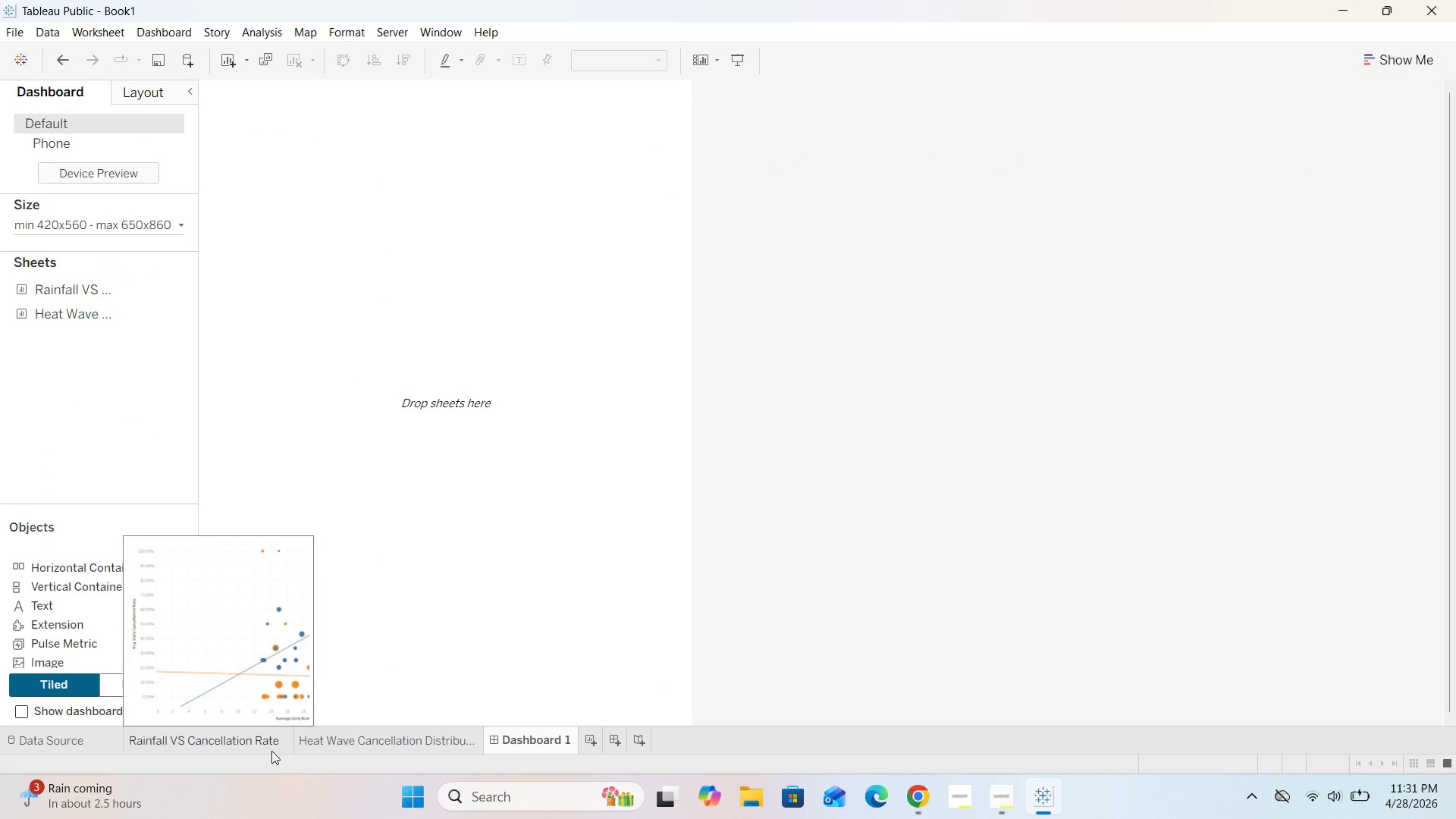 
left_click([999, 686])